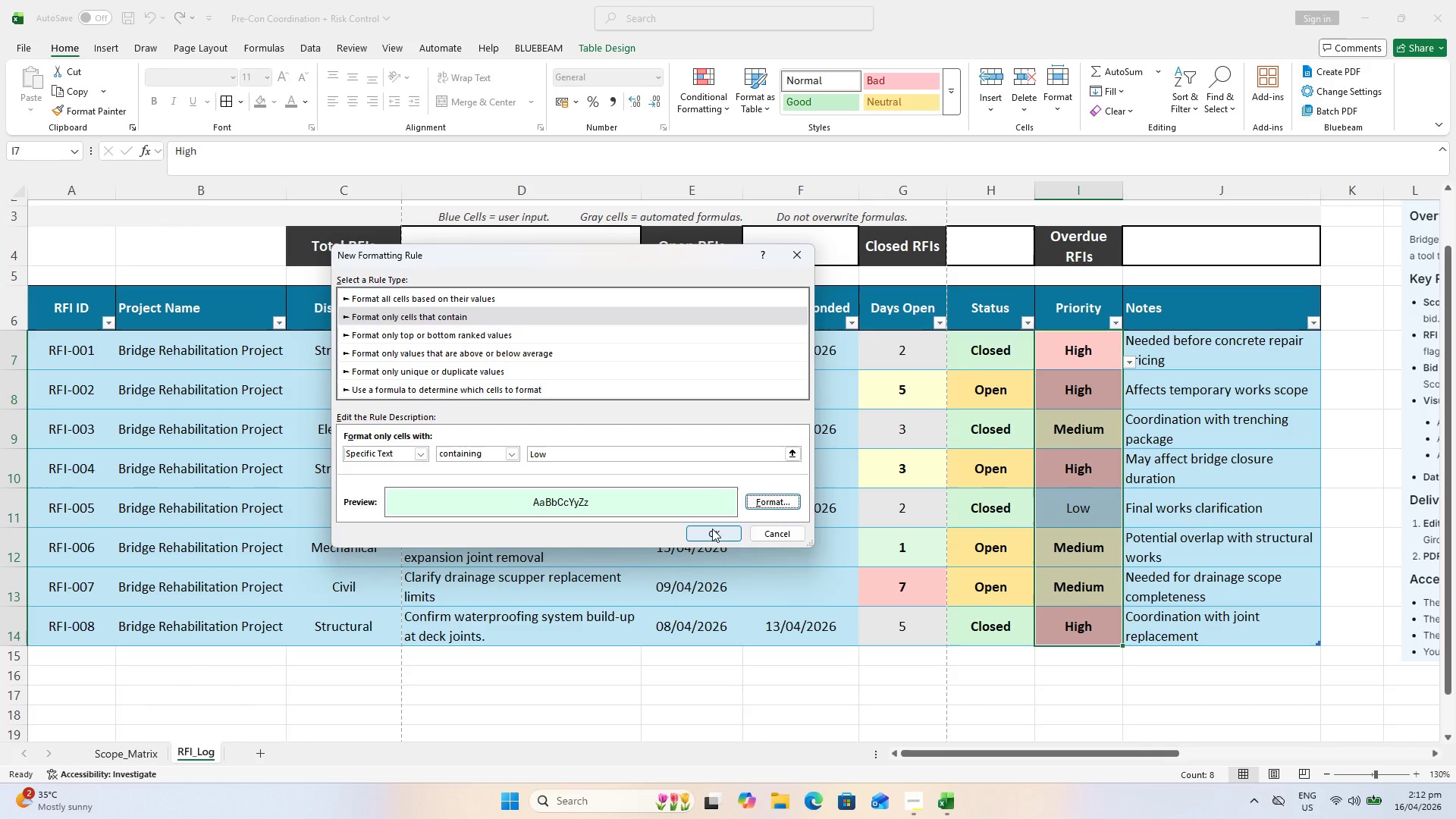 
left_click([712, 528])
 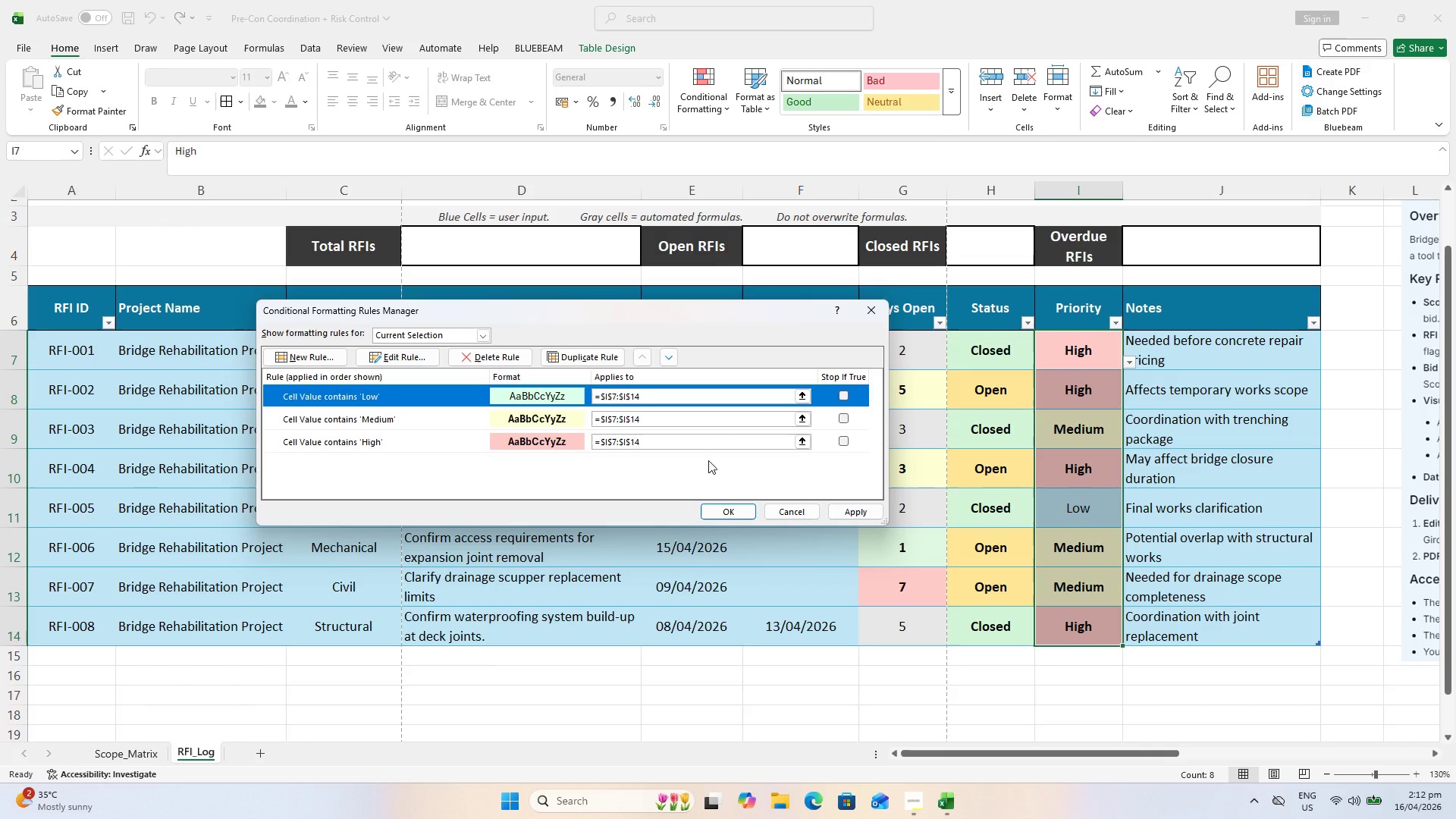 
left_click([859, 510])
 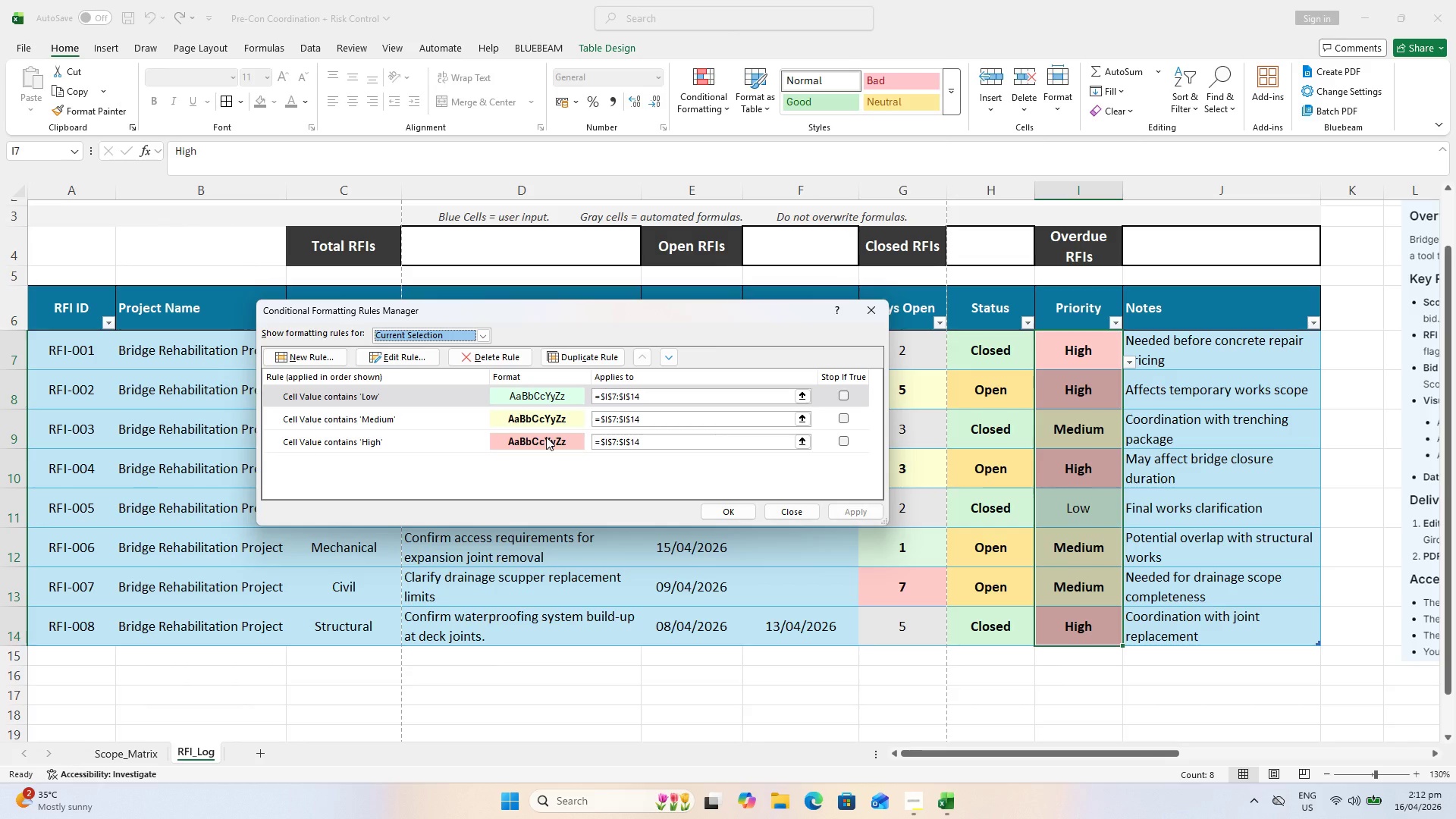 
left_click([541, 420])
 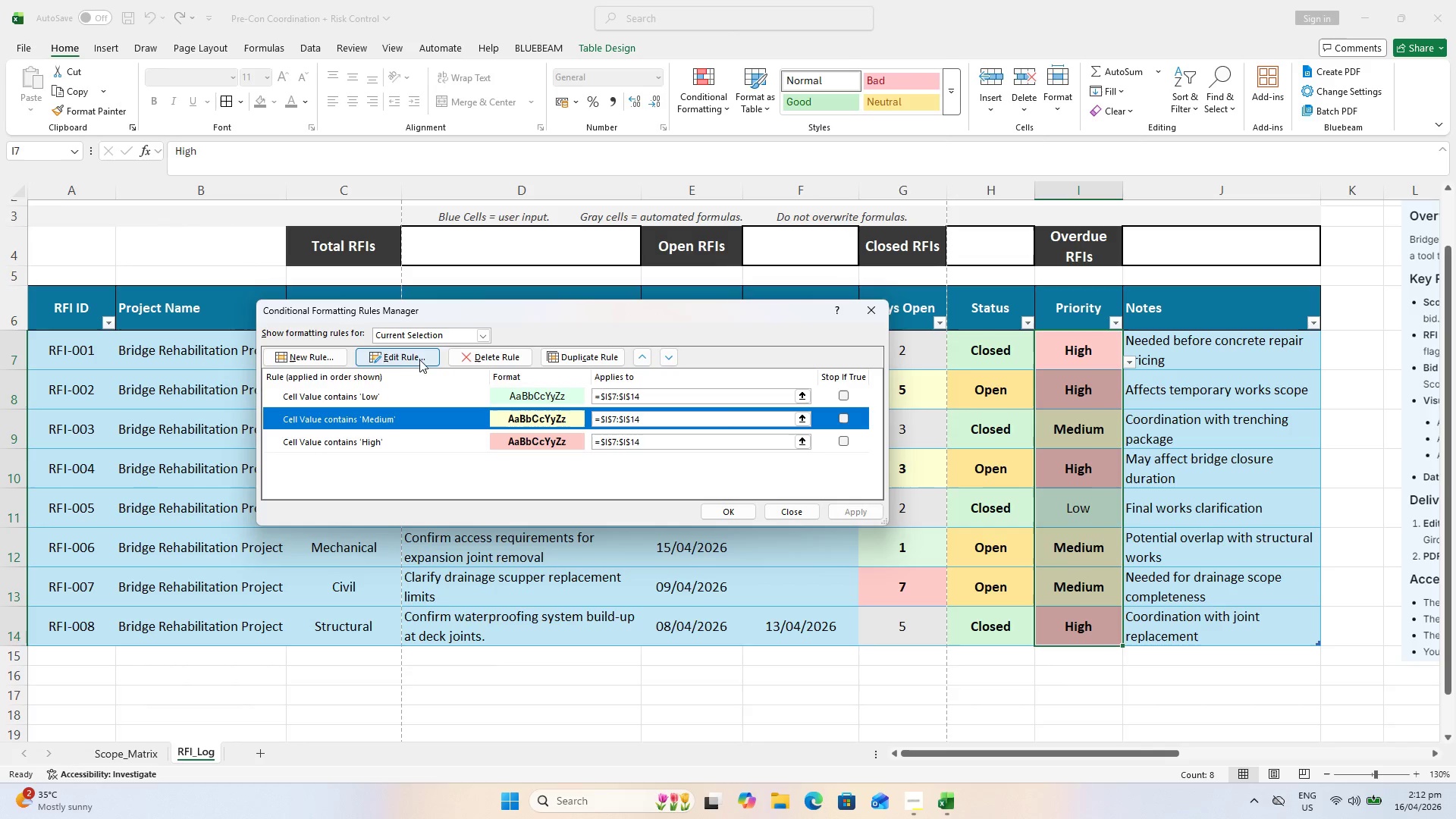 
left_click([391, 360])
 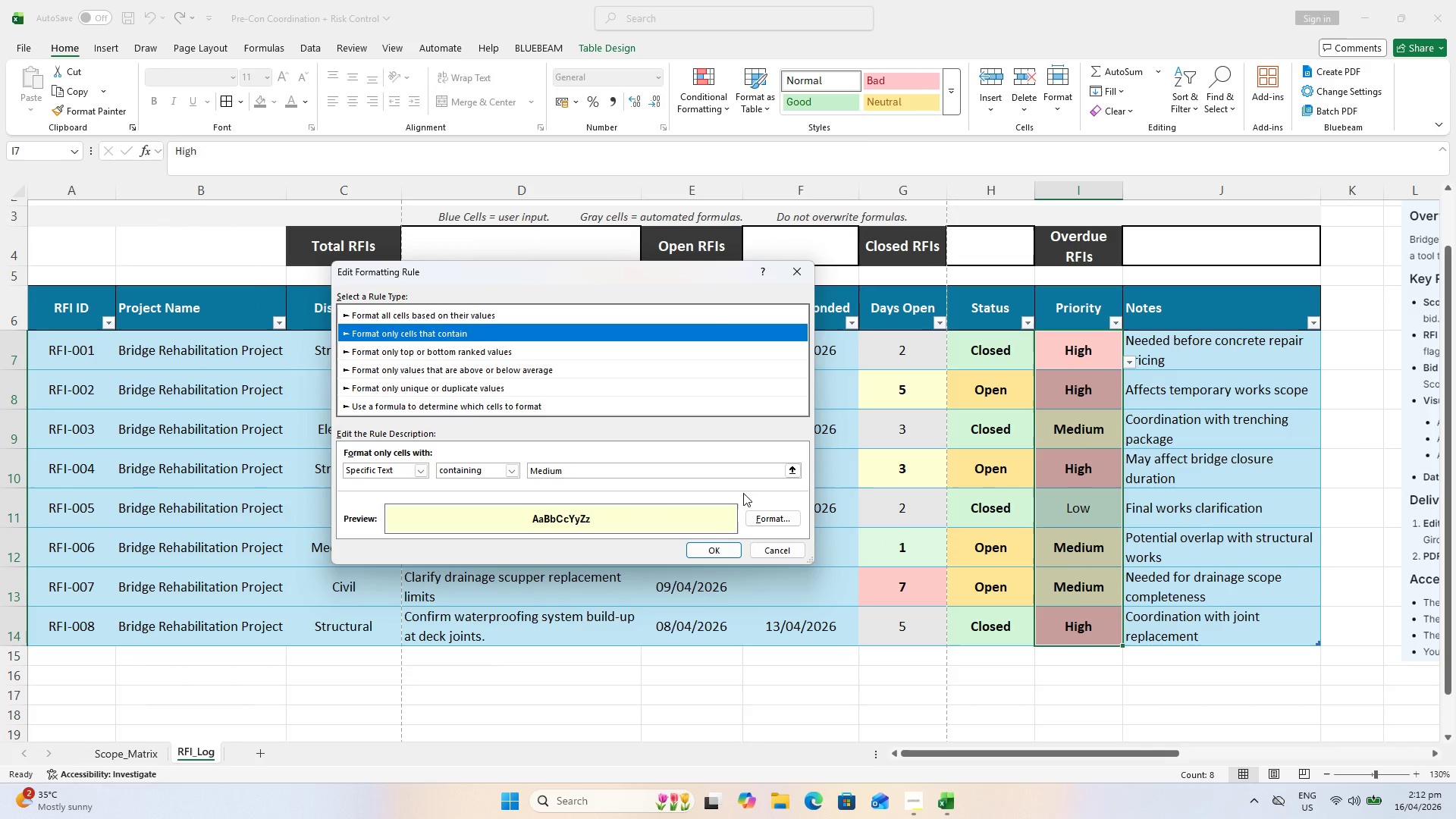 
left_click([772, 513])
 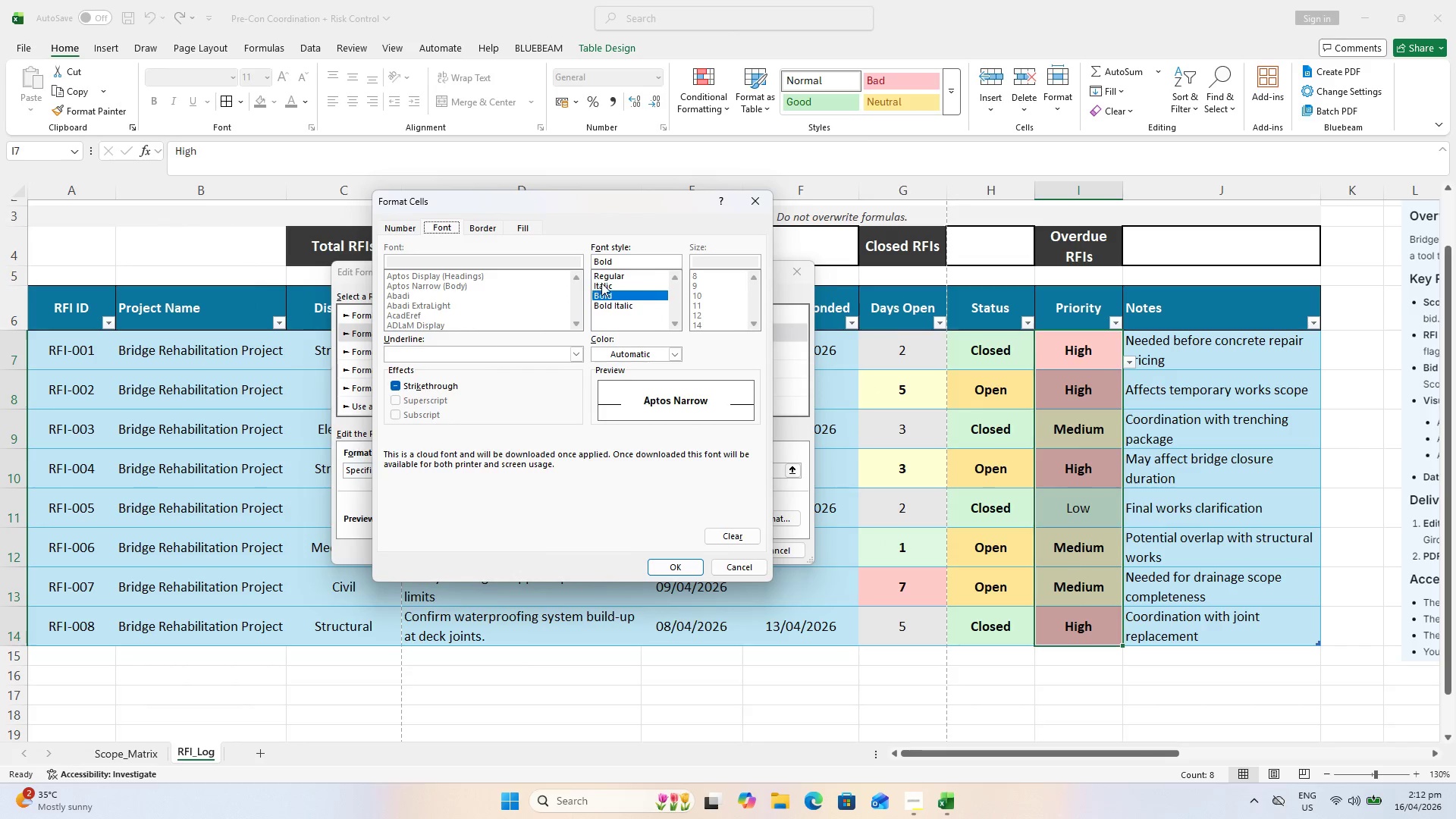 
left_click([602, 275])
 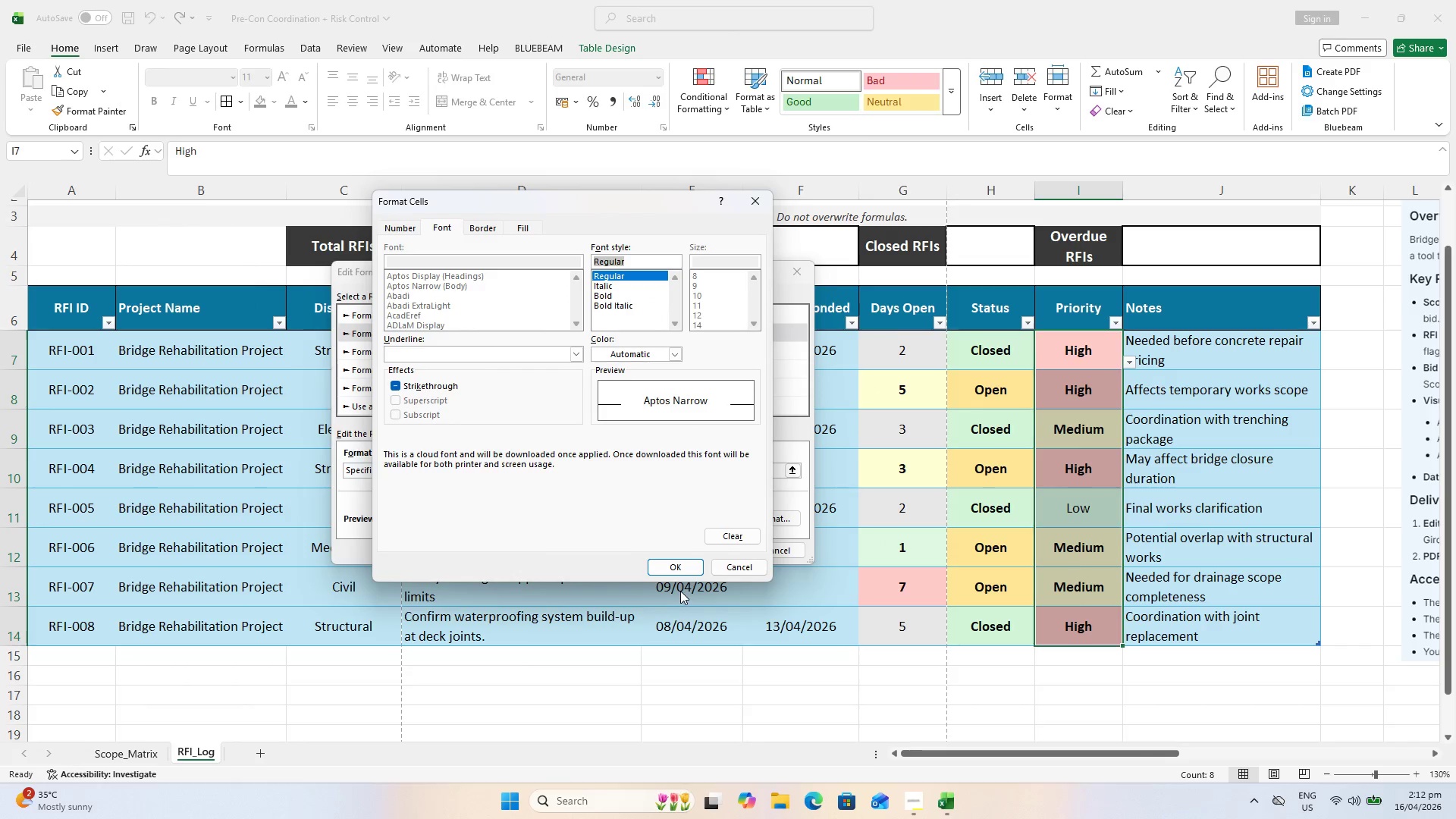 
left_click([672, 574])
 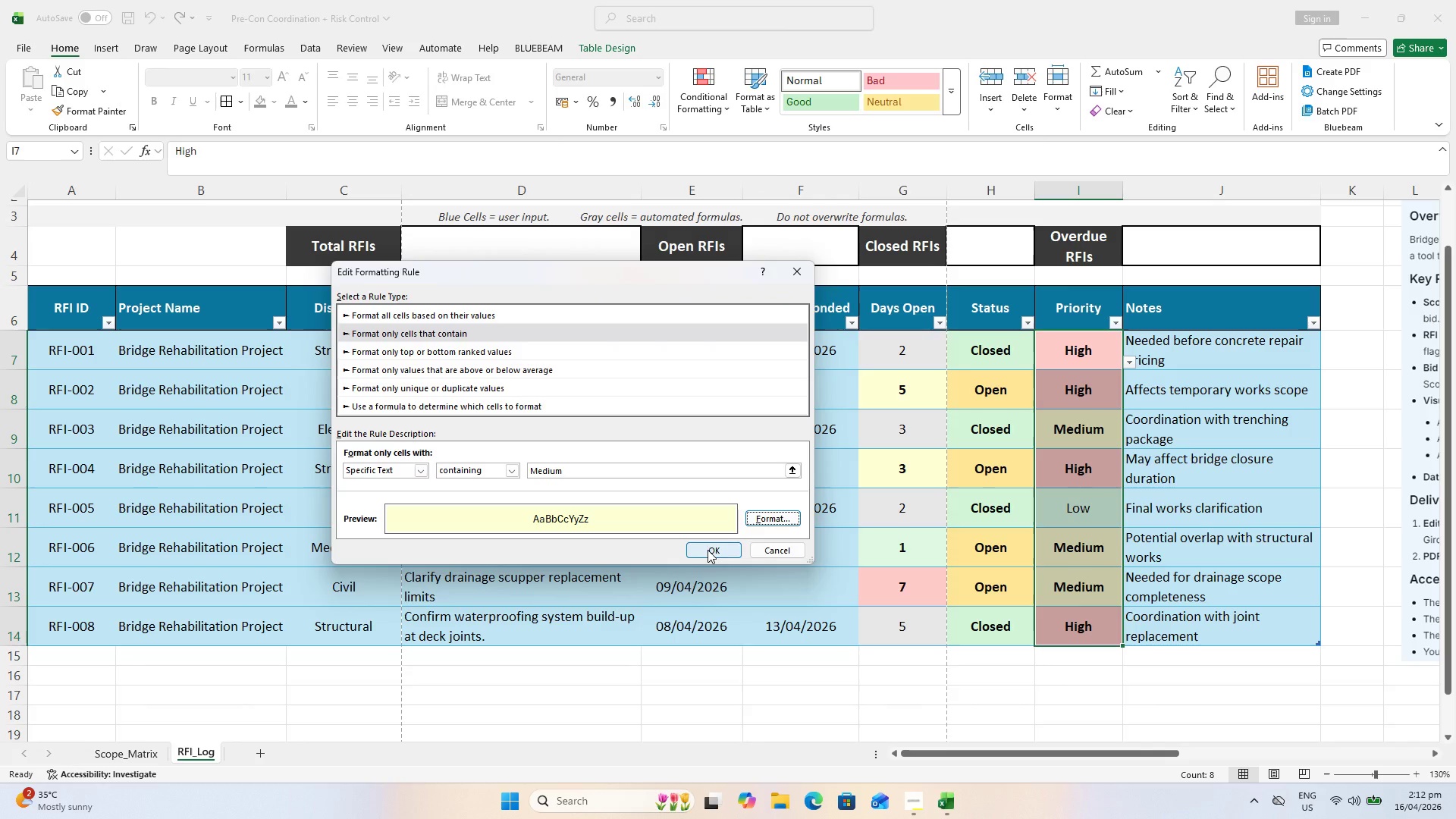 
left_click([709, 547])
 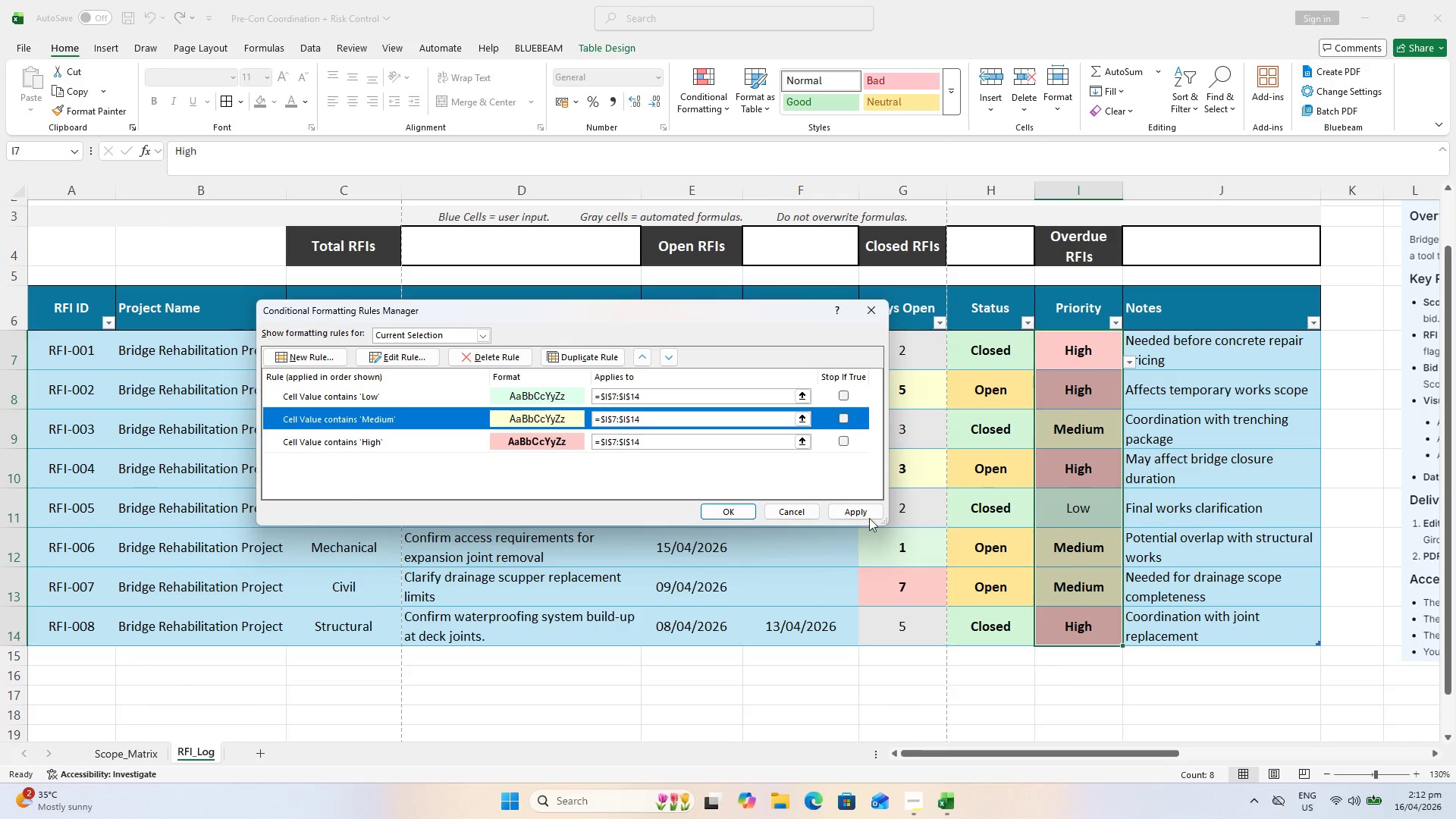 
left_click([857, 512])
 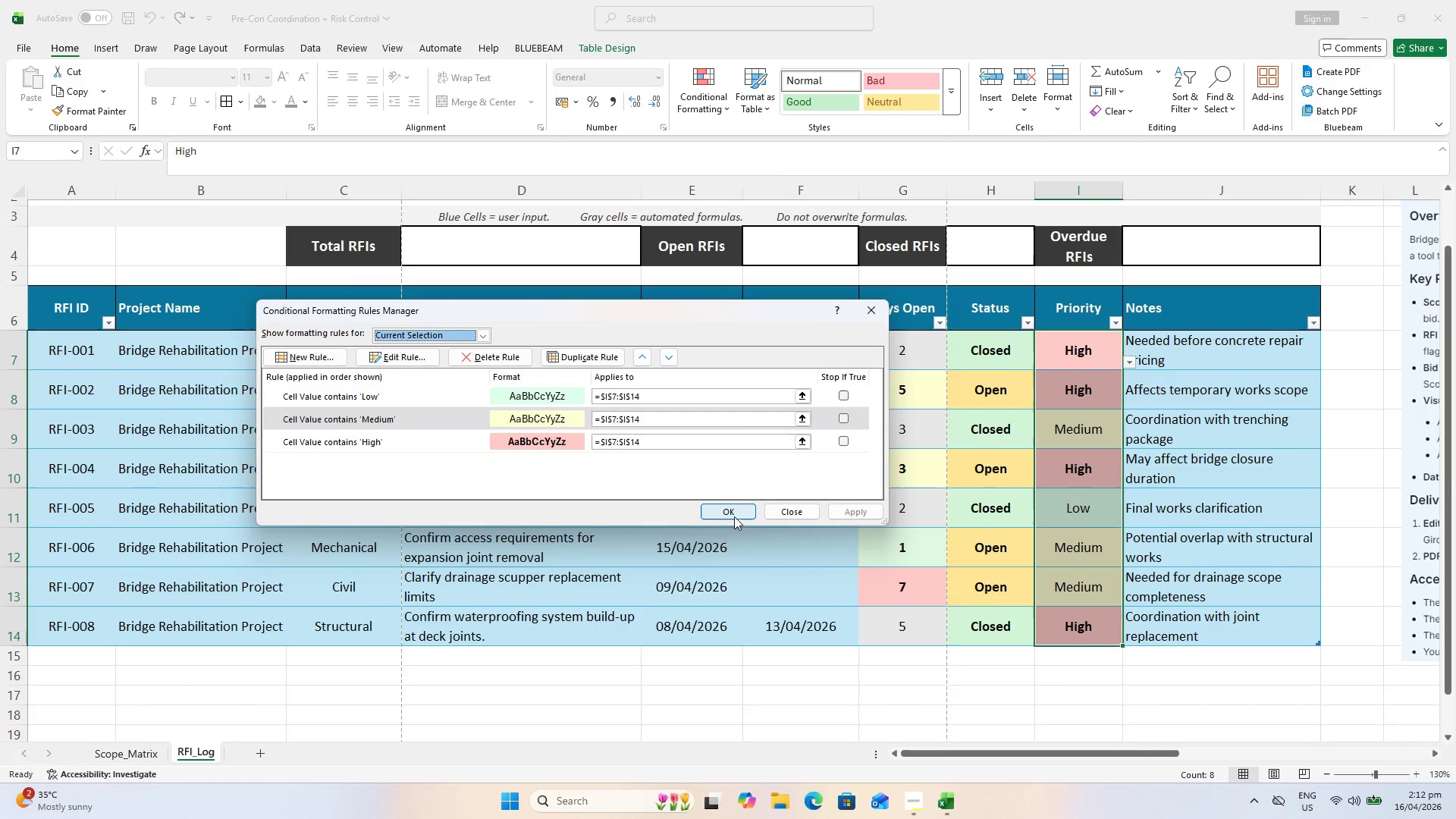 
left_click([724, 510])
 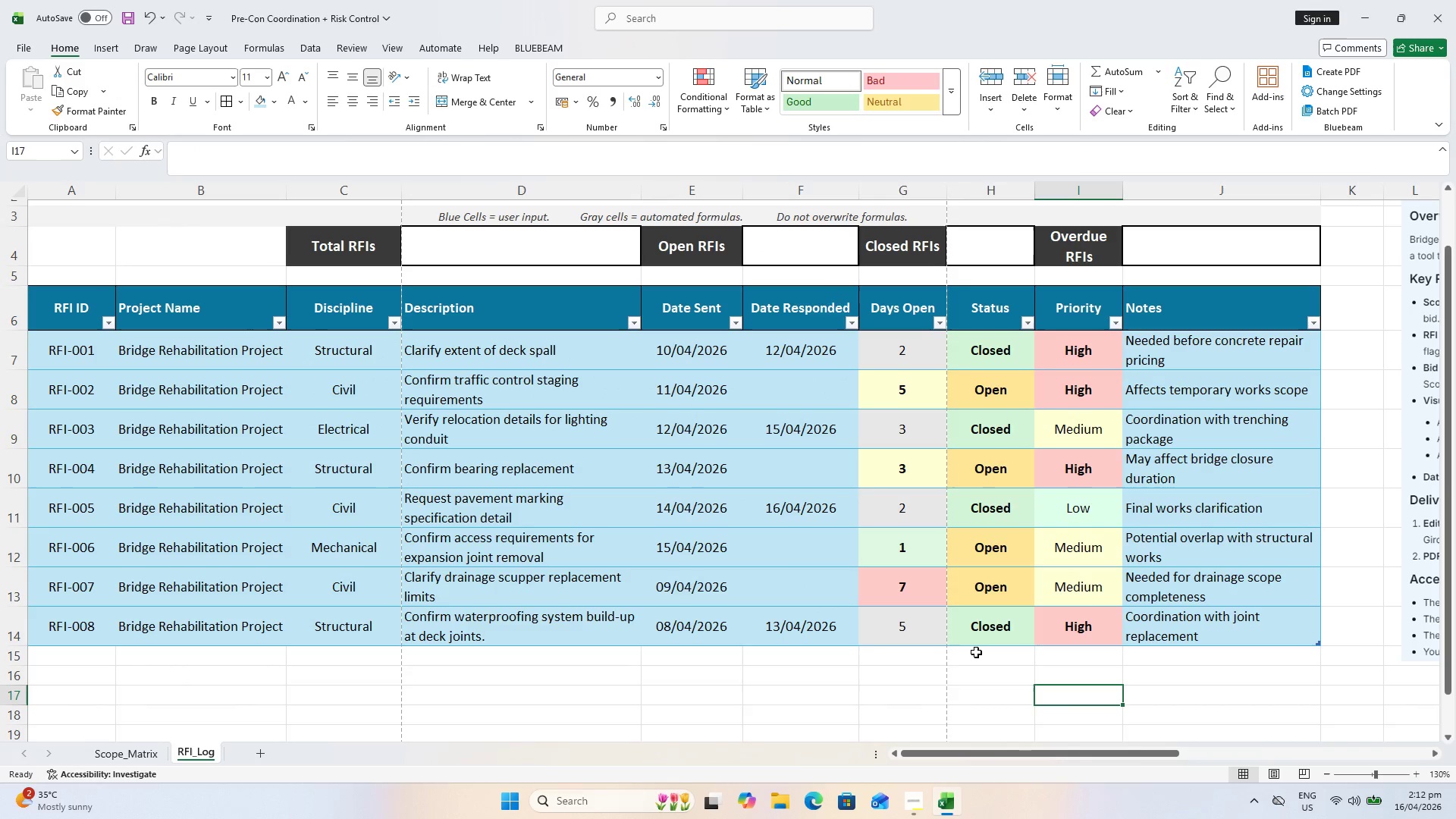 
key(Control+ControlLeft)
 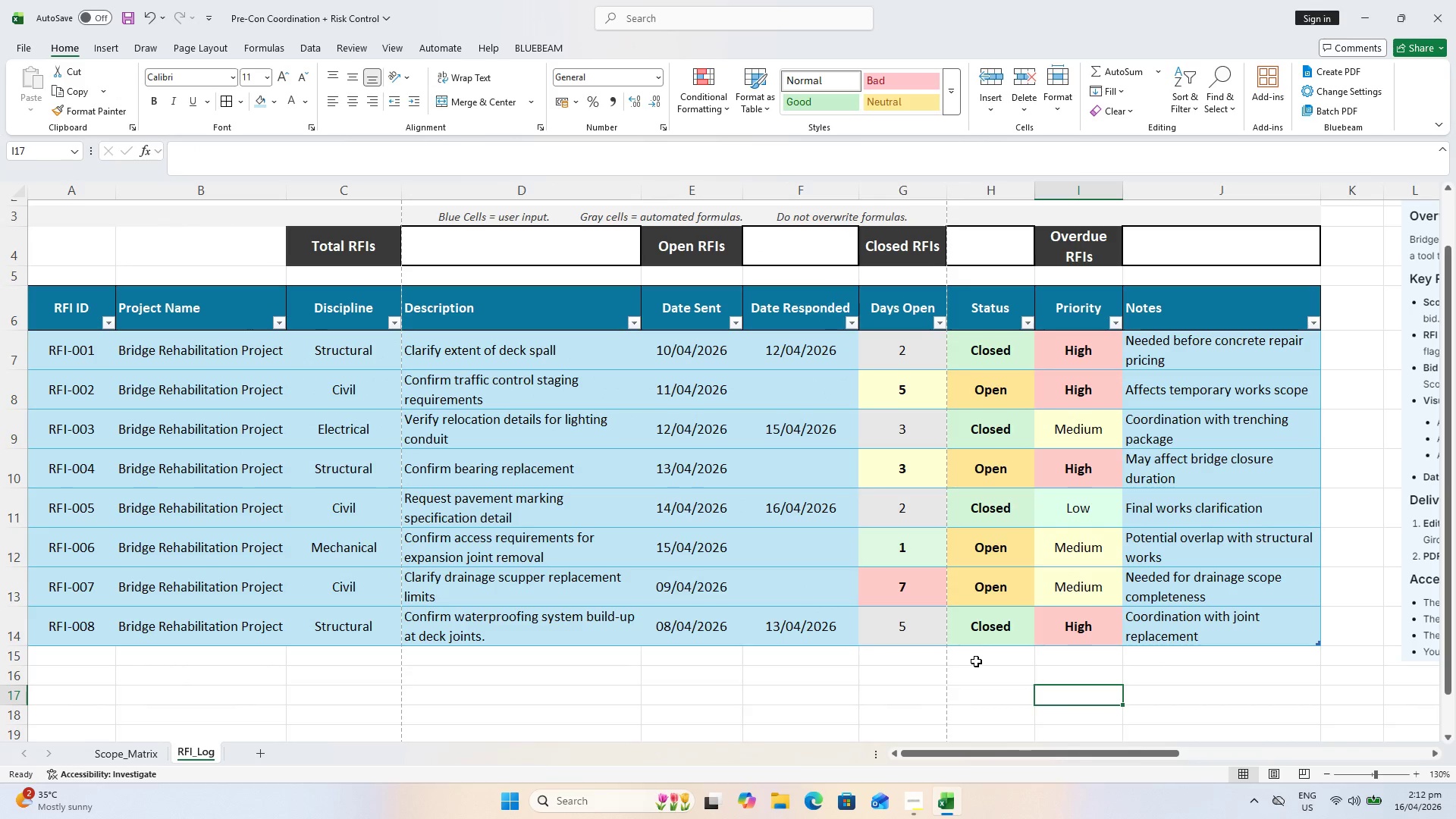 
key(Control+S)
 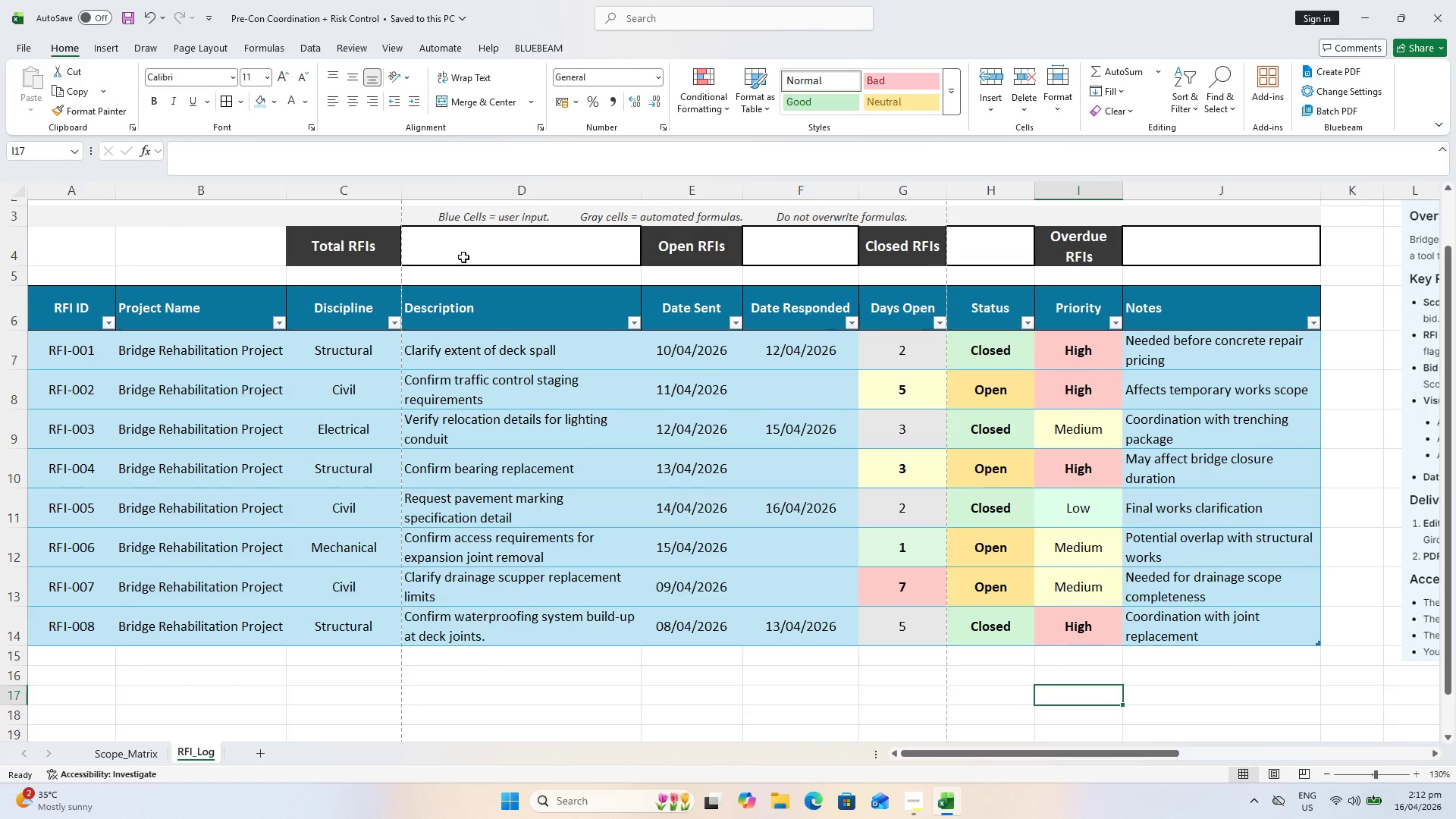 
wait(11.36)
 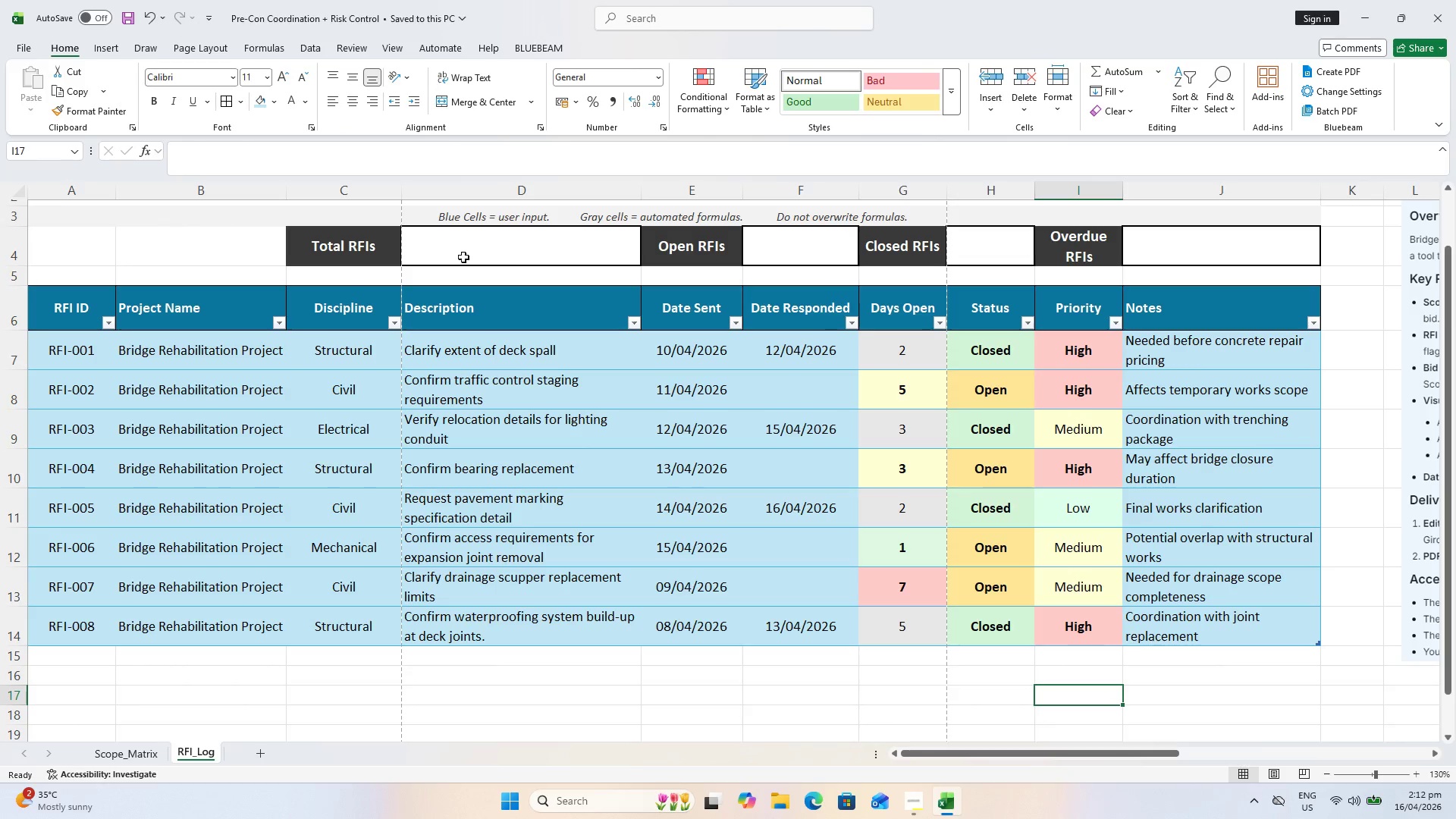 
type(=COUNTIF()
 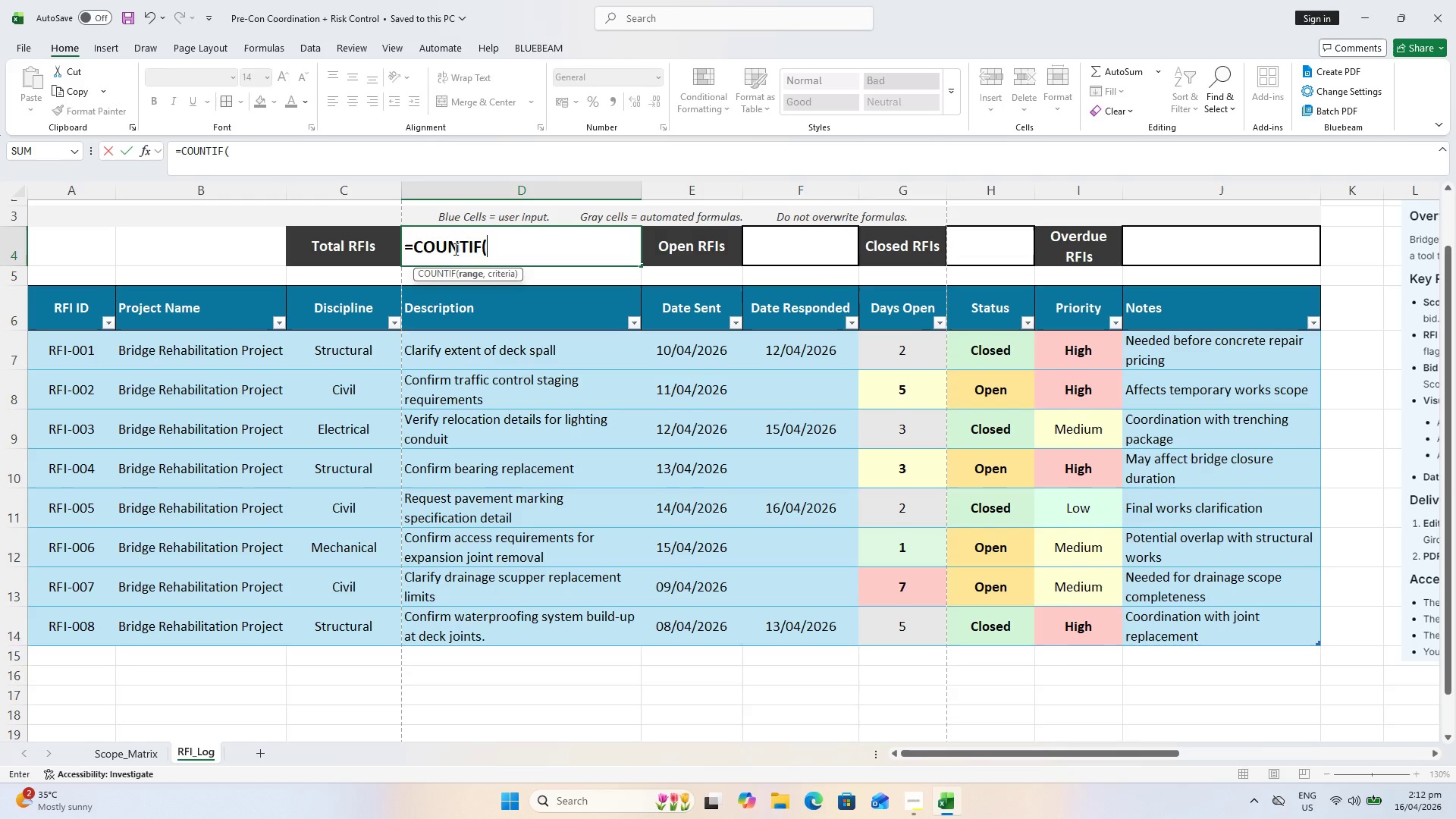 
left_click_drag(start_coordinate=[68, 349], to_coordinate=[79, 628])
 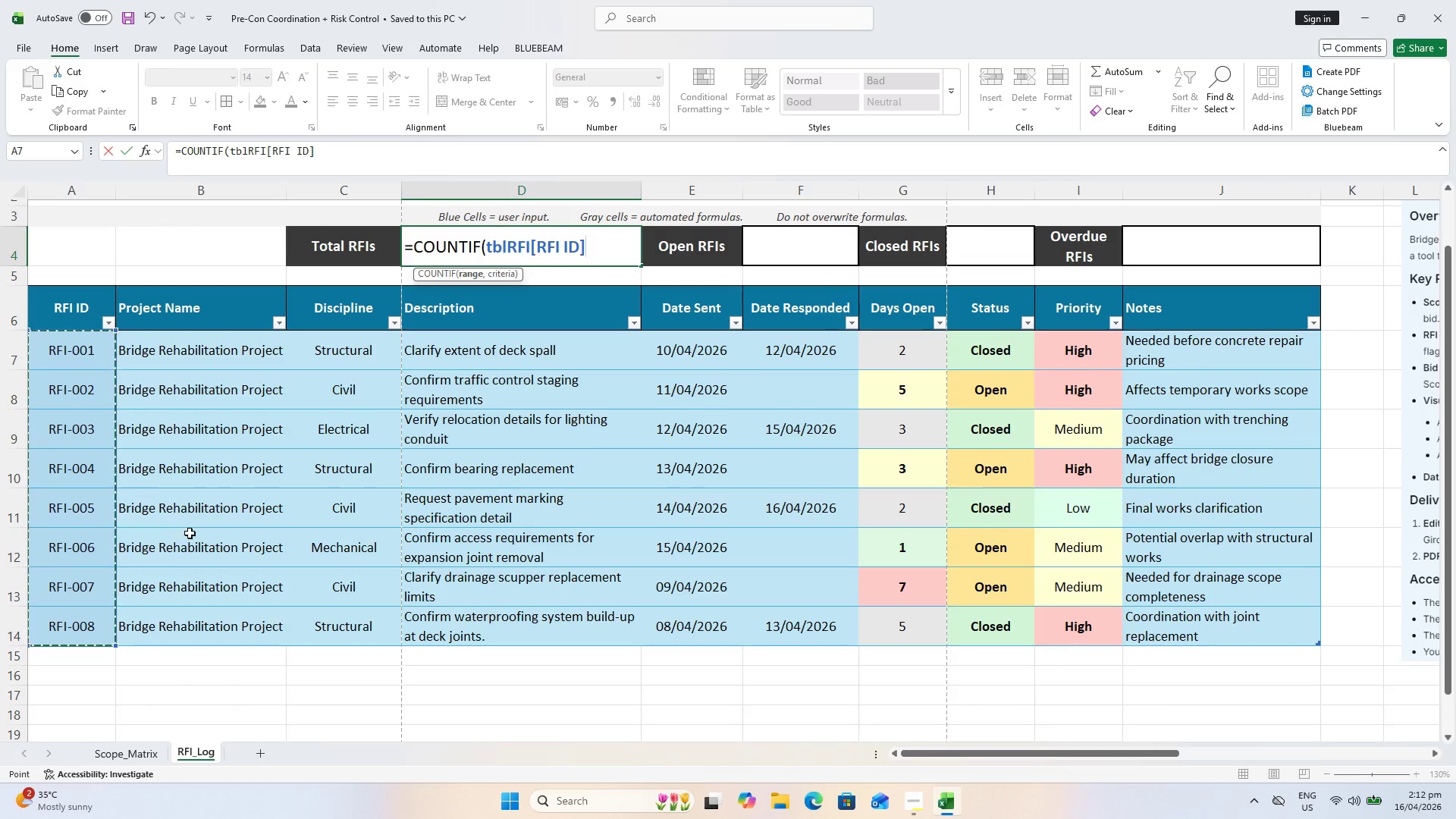 
key(Comma)
 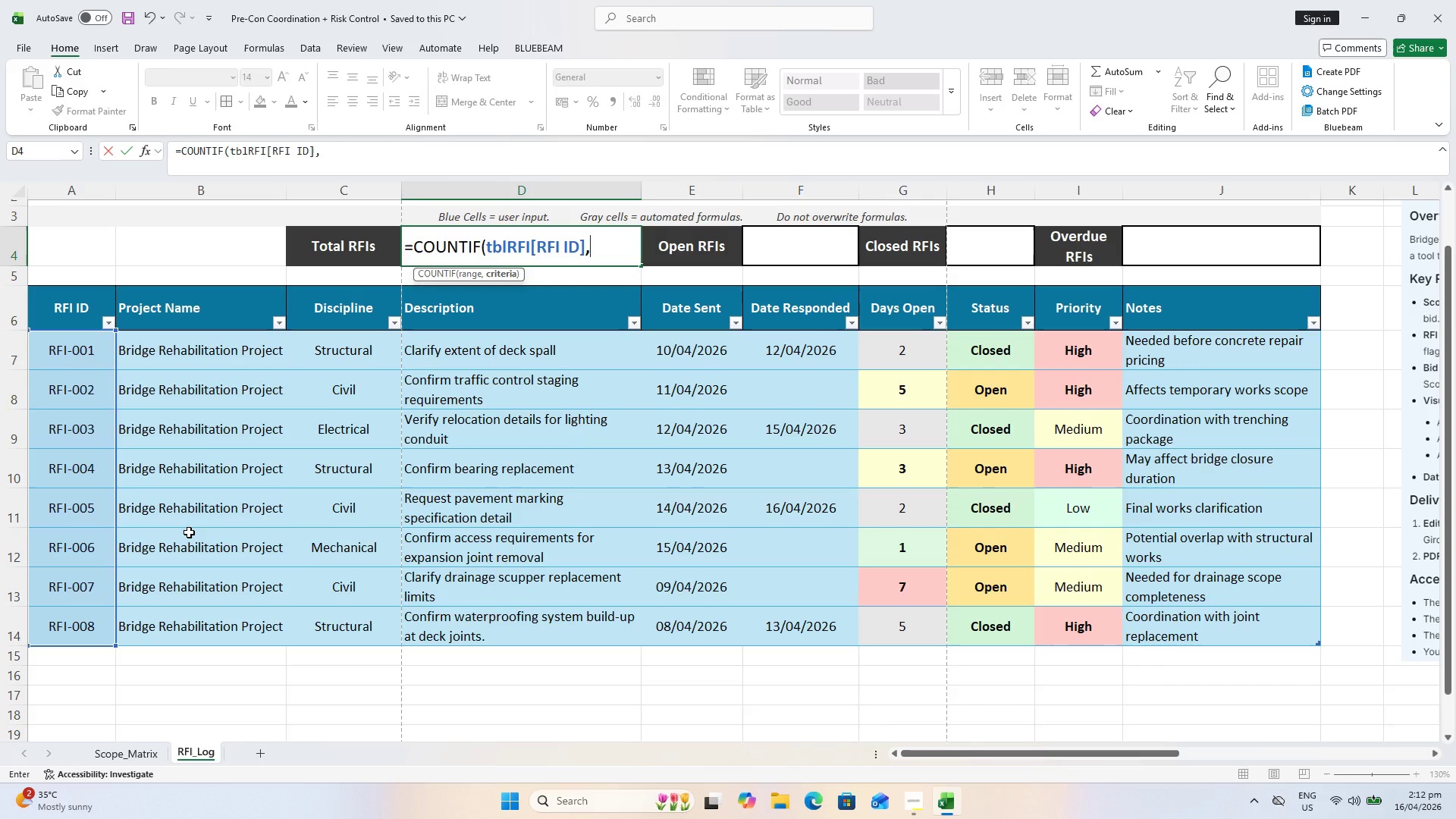 
key(Space)
 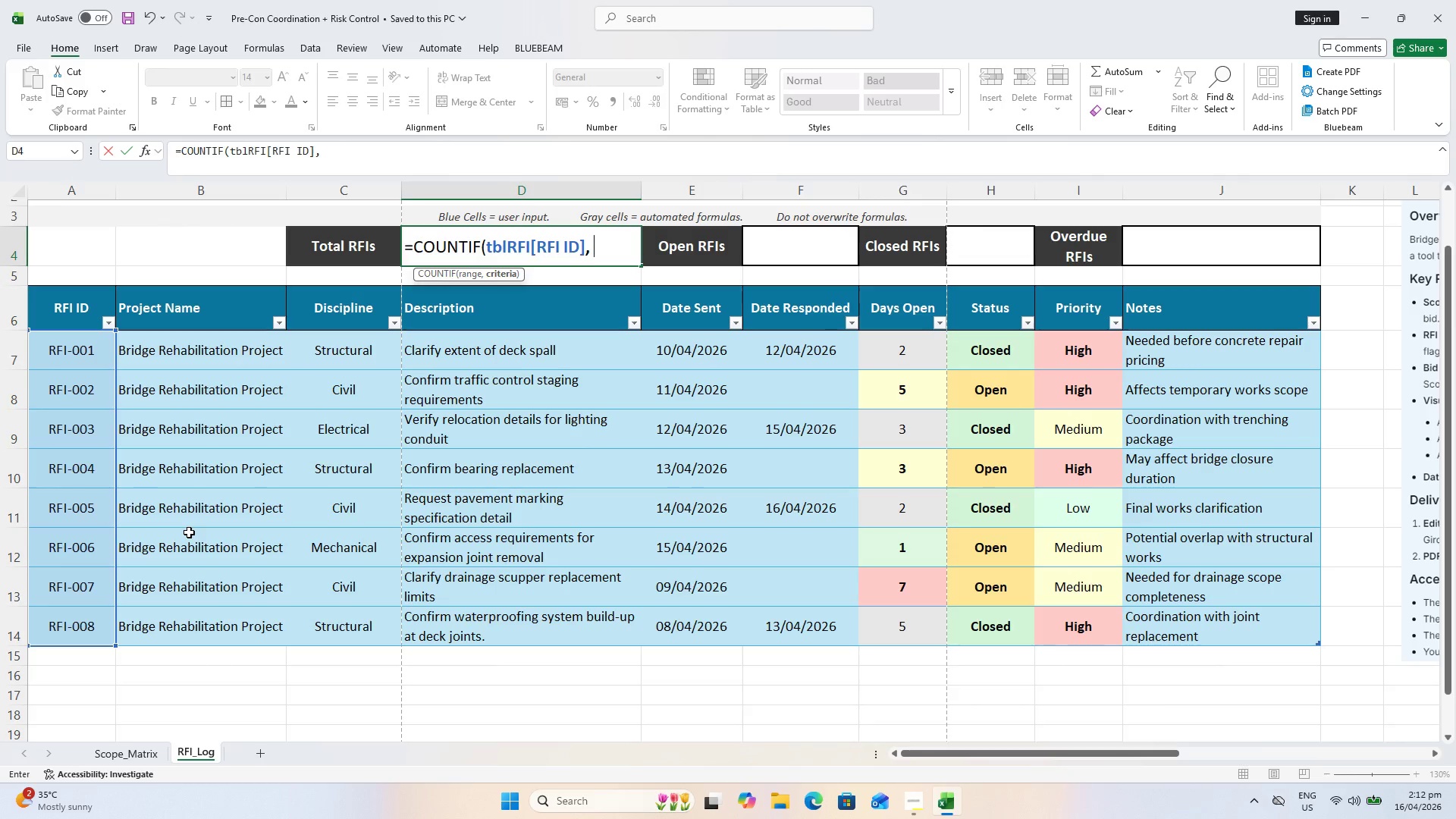 
key(Shift+Quote)
 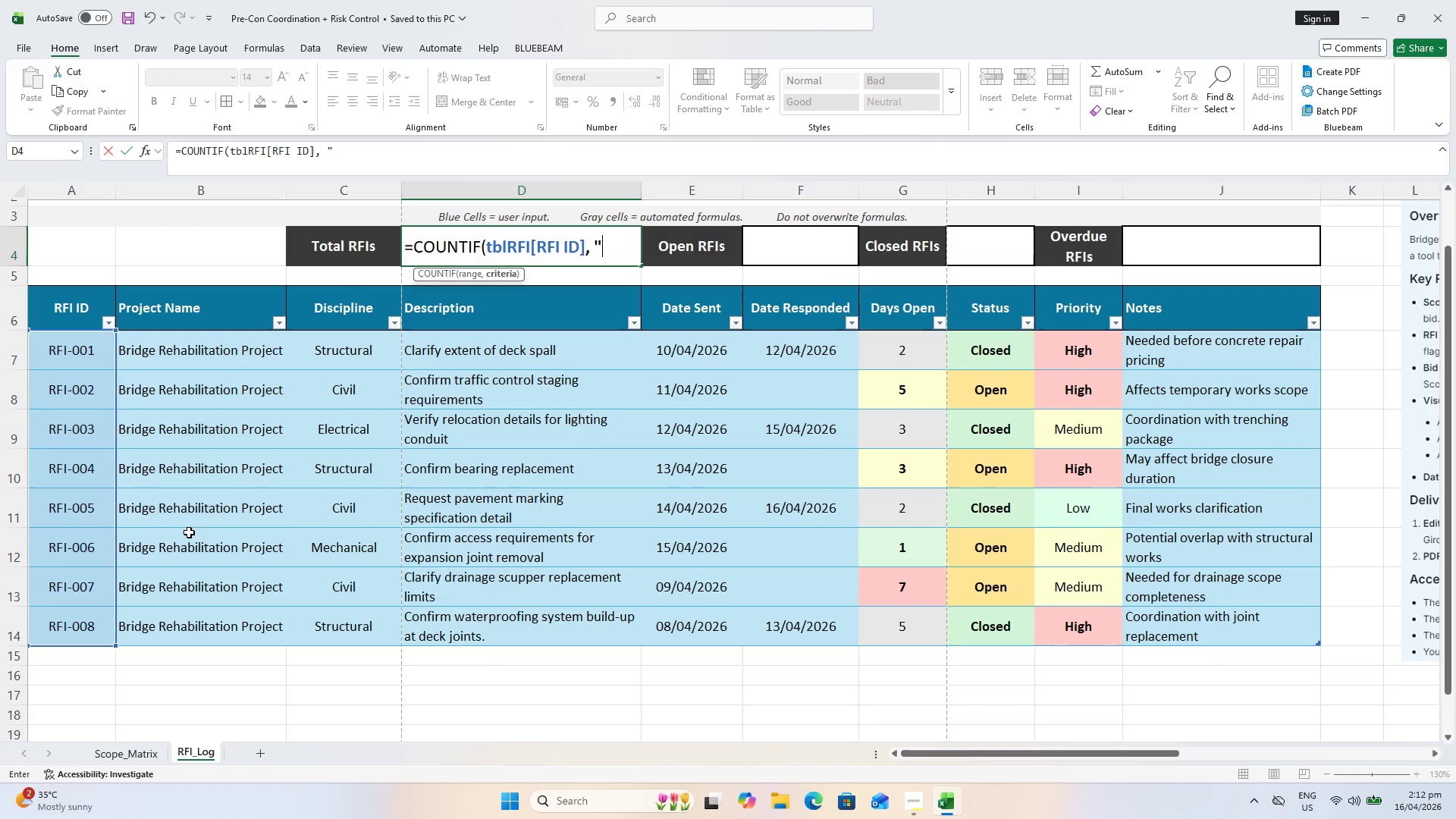 
key(Shift+Comma)
 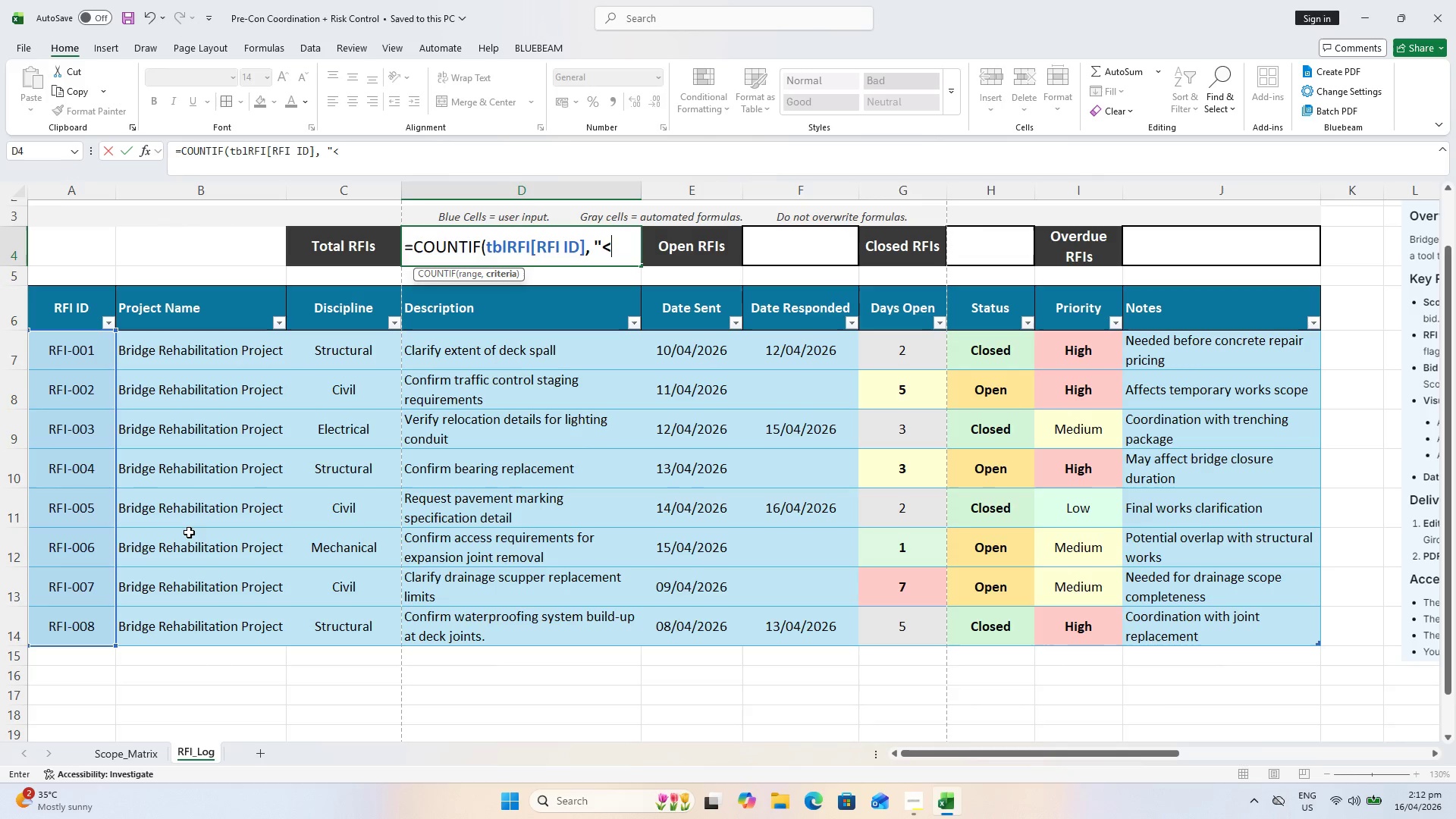 
key(Shift+Period)
 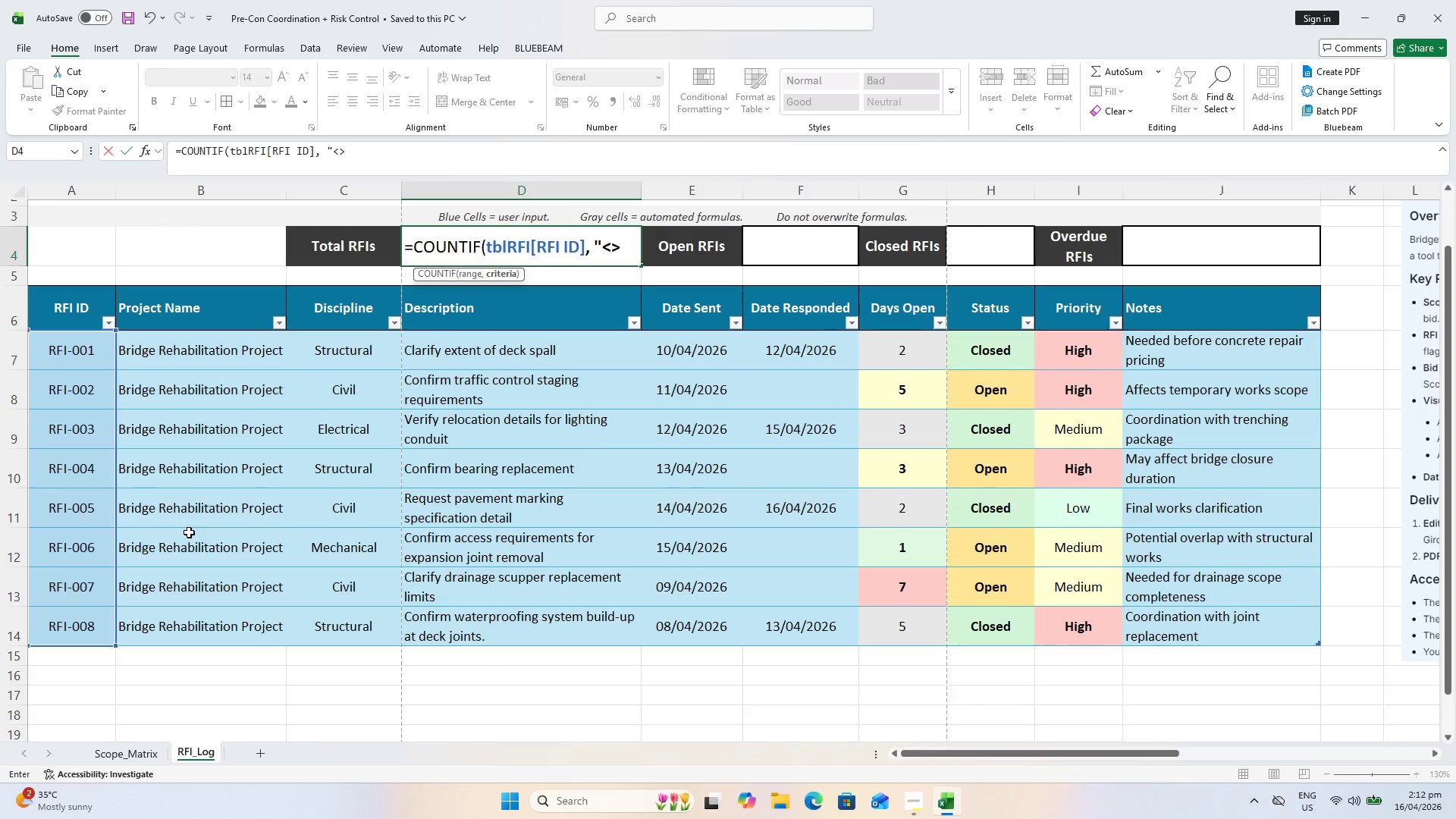 
key(Shift+Quote)
 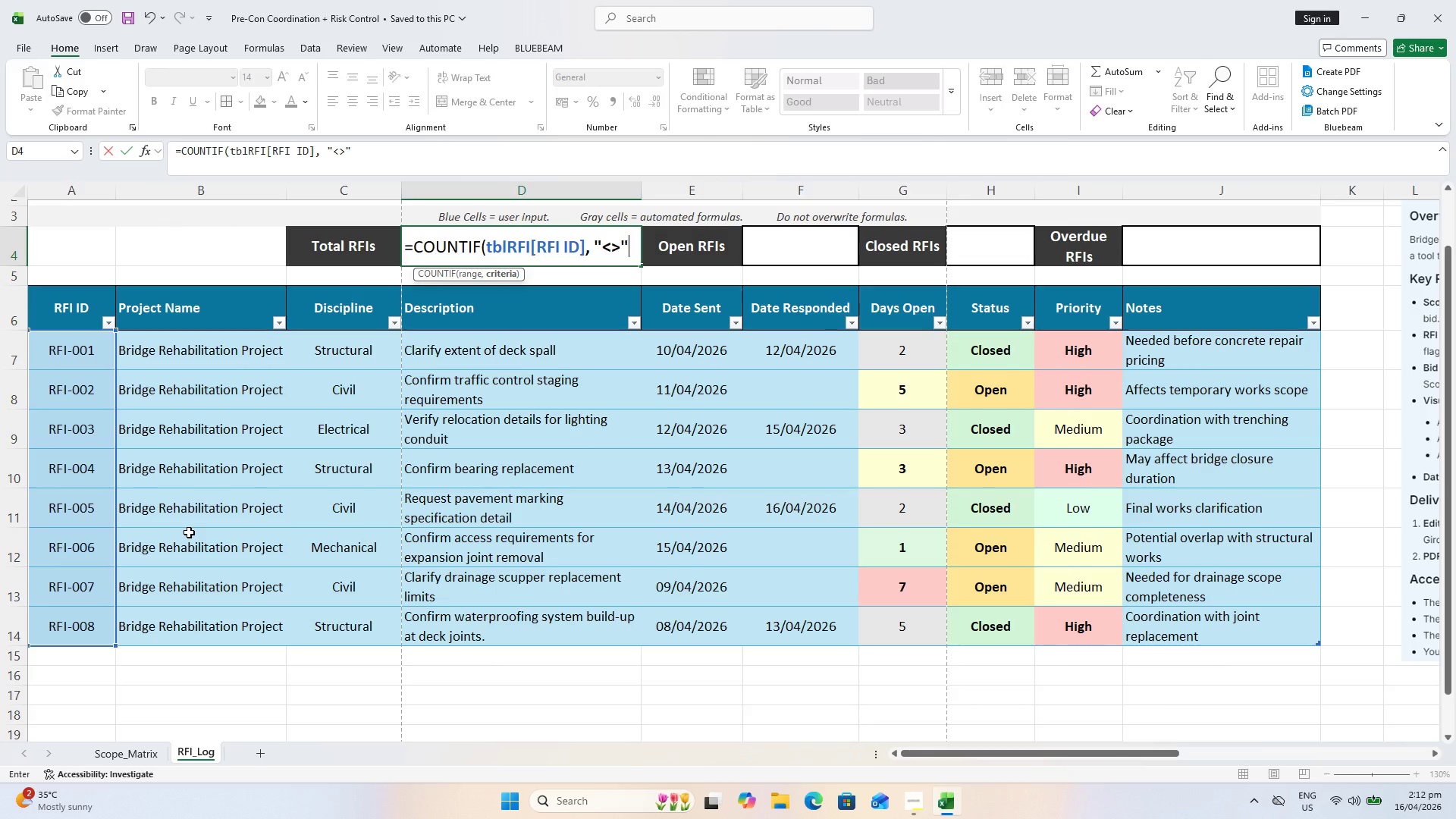 
key(Shift+ShiftLeft)
 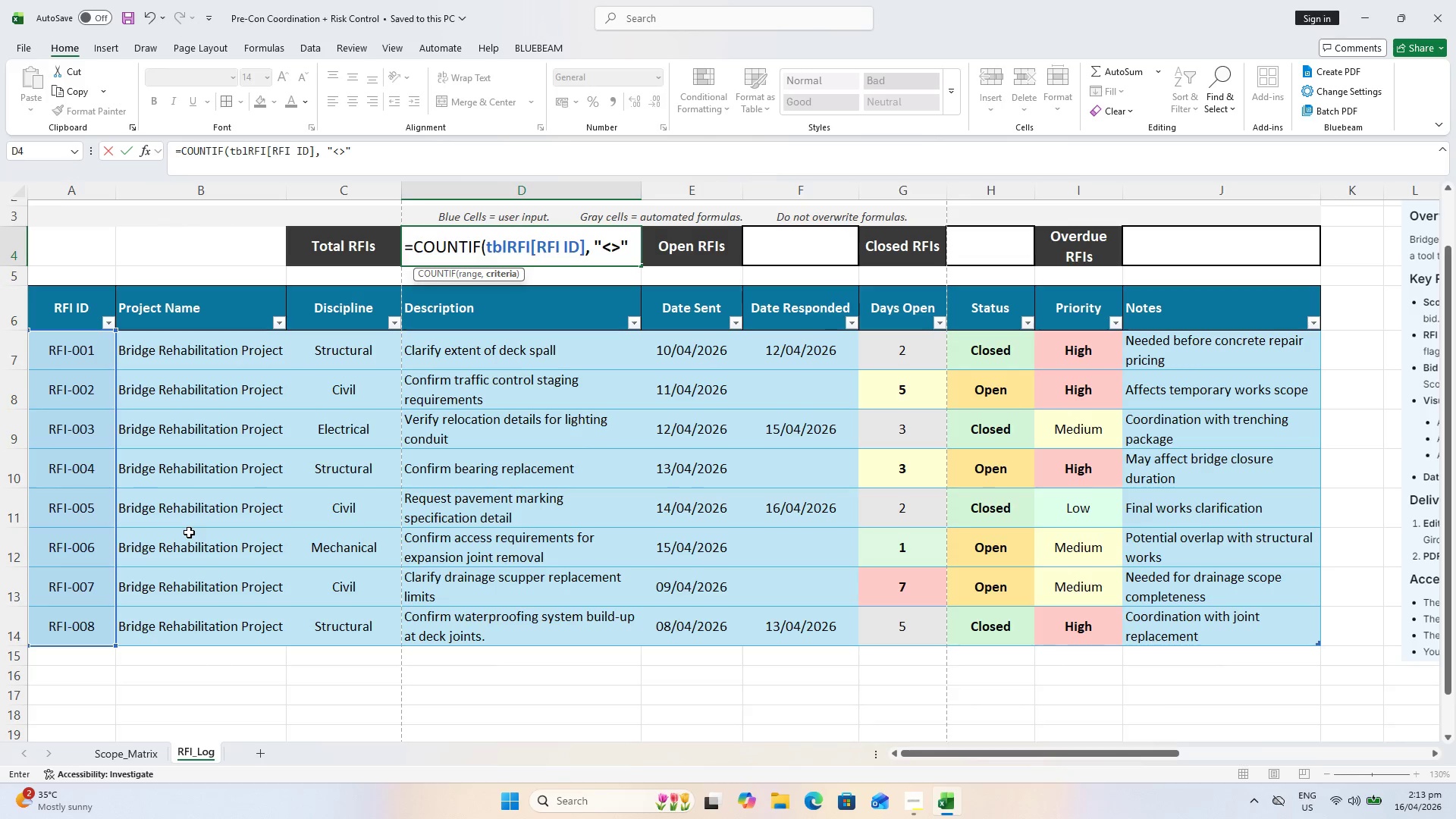 
key(Shift+0)
 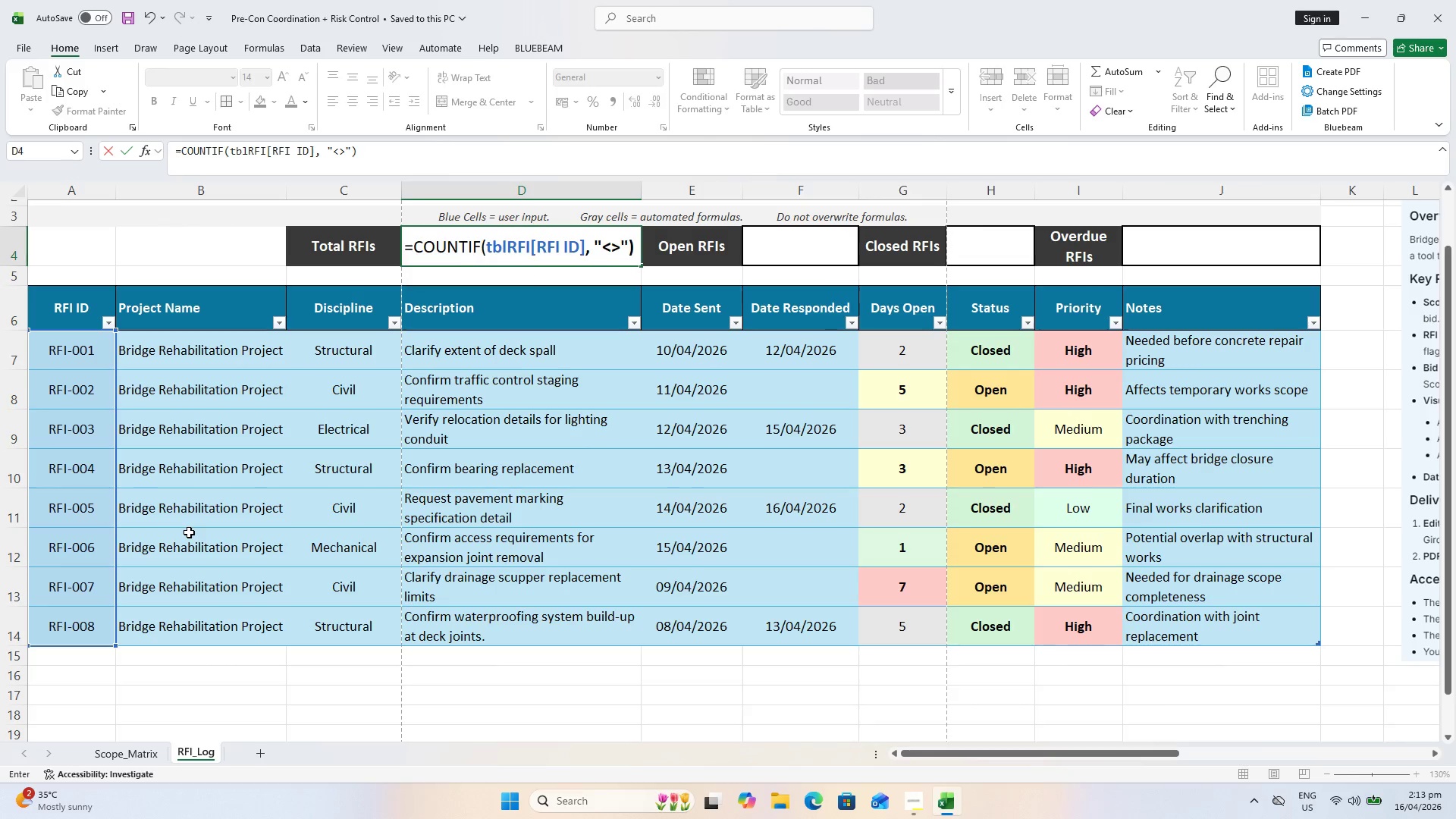 
key(Enter)
 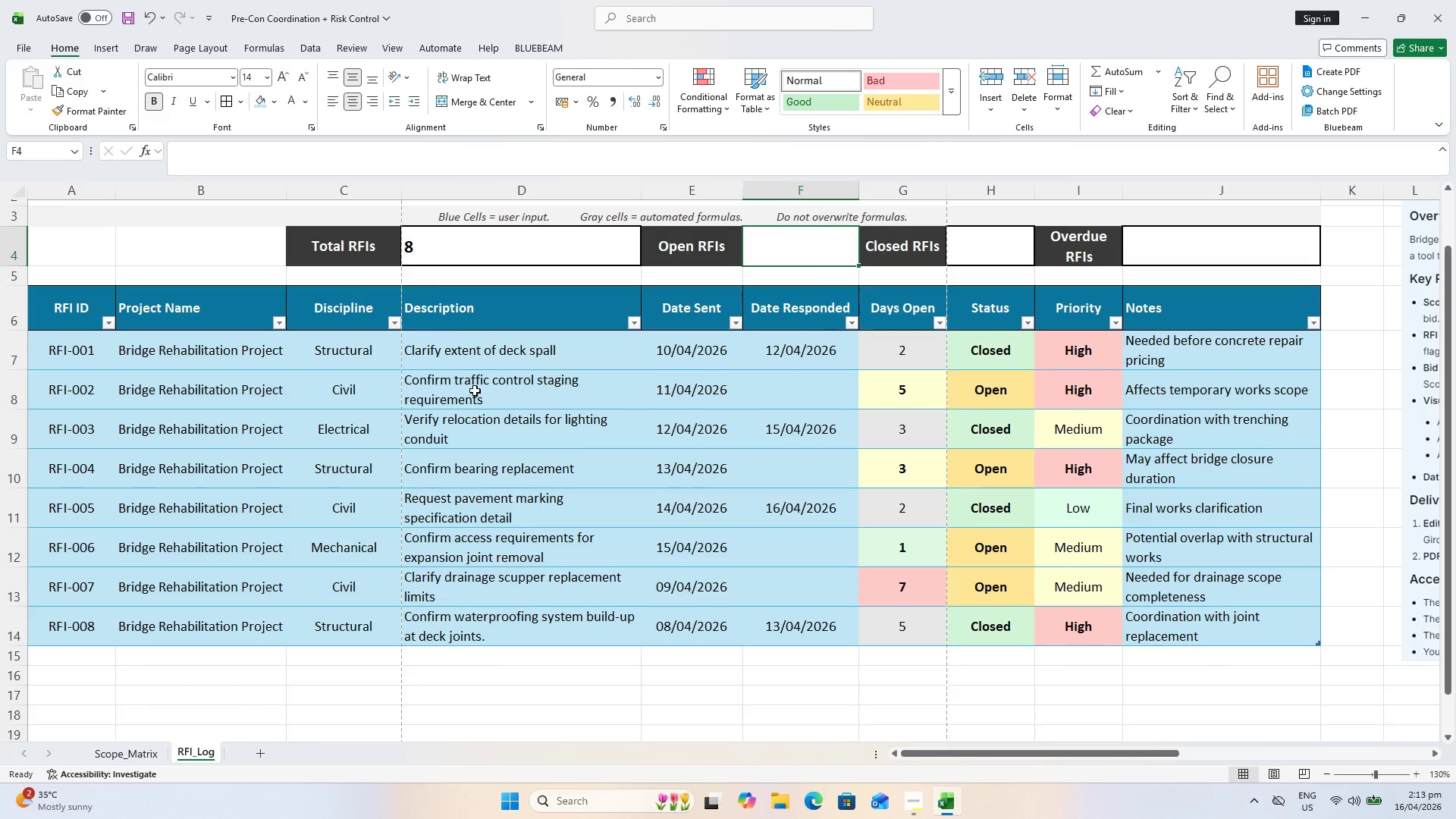 
wait(55.67)
 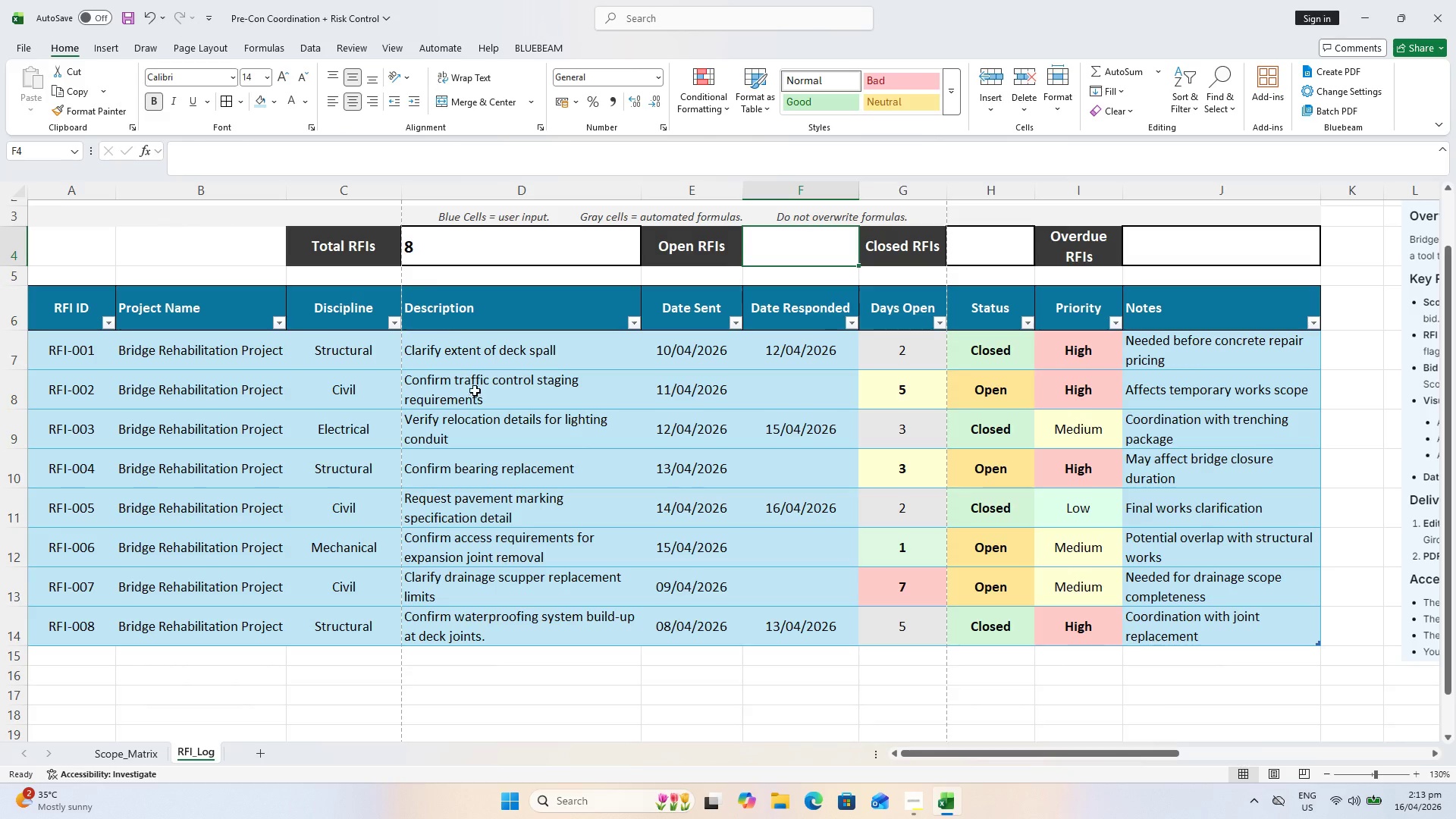 
type(=COUNTIF()
 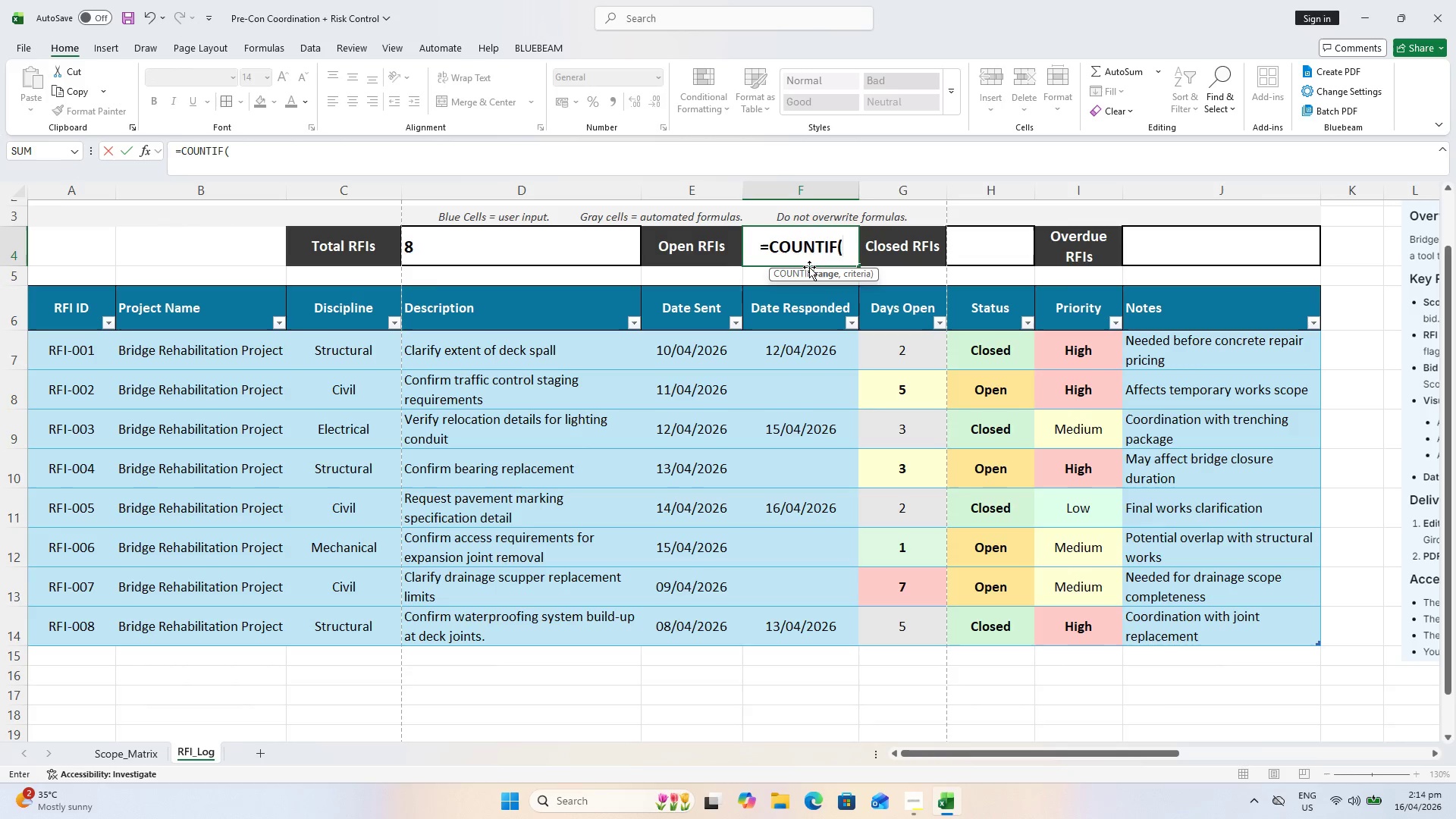 
wait(5.86)
 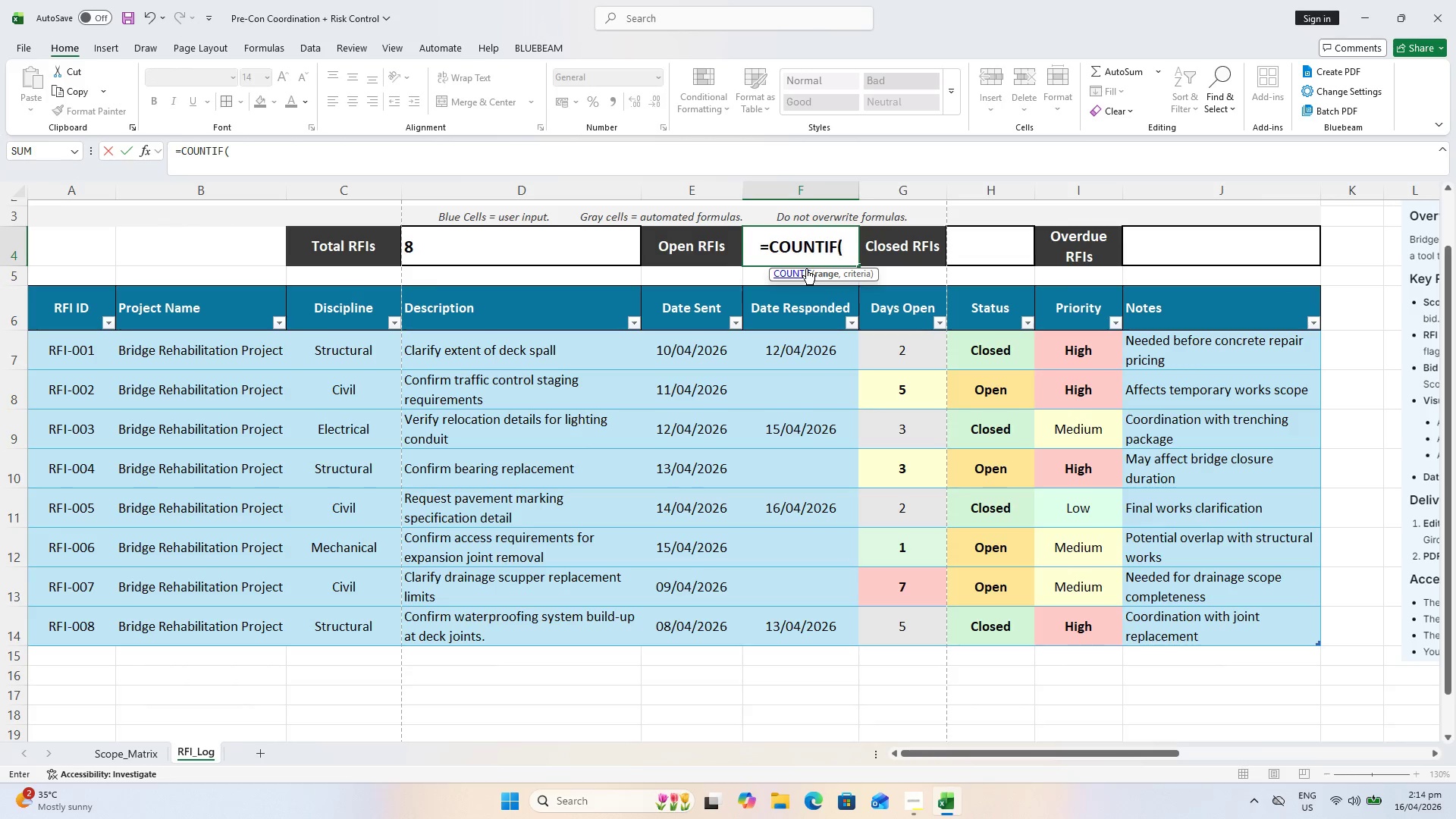 
left_click_drag(start_coordinate=[995, 348], to_coordinate=[1003, 617])
 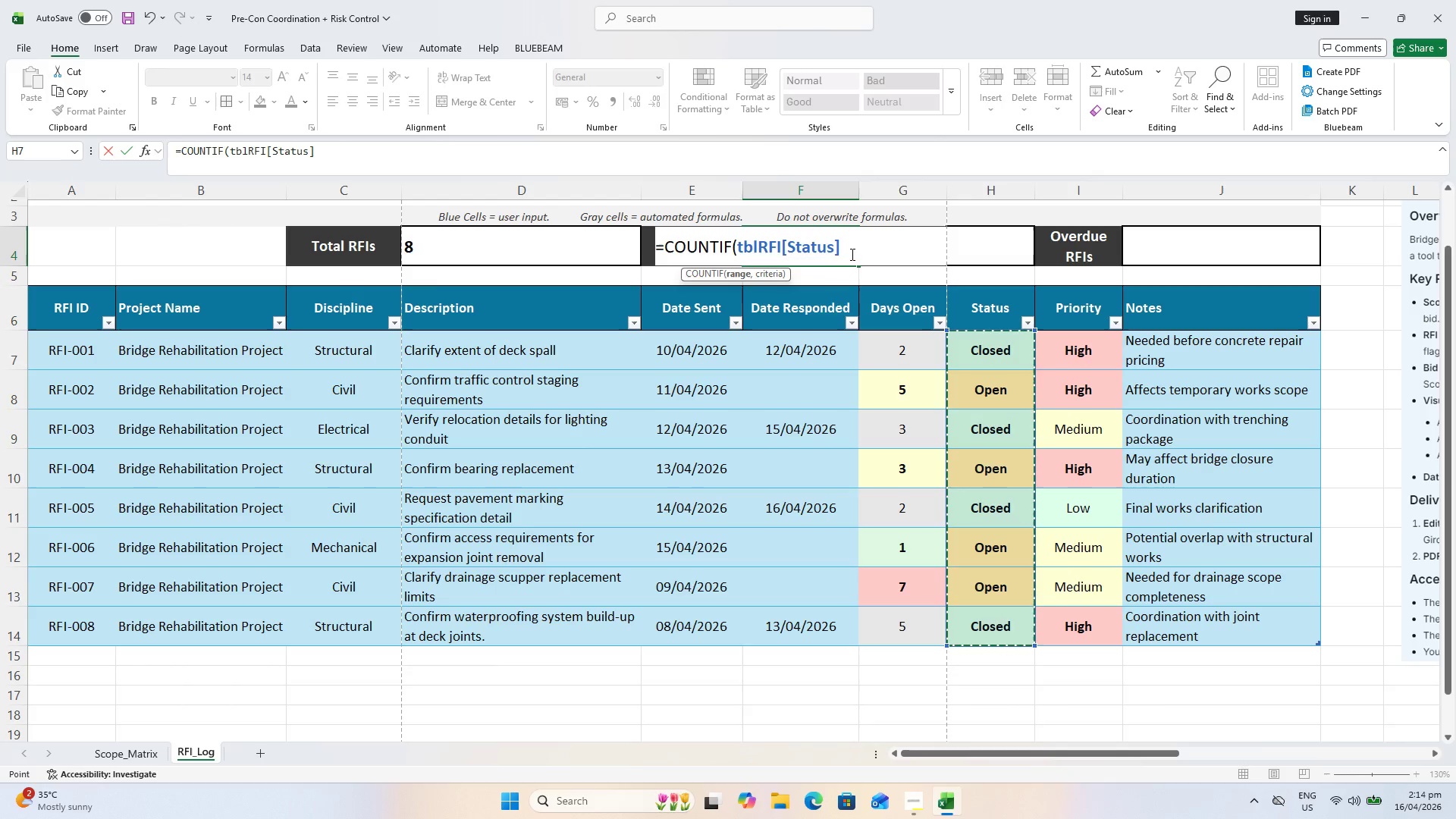 
type(,"Open"))
 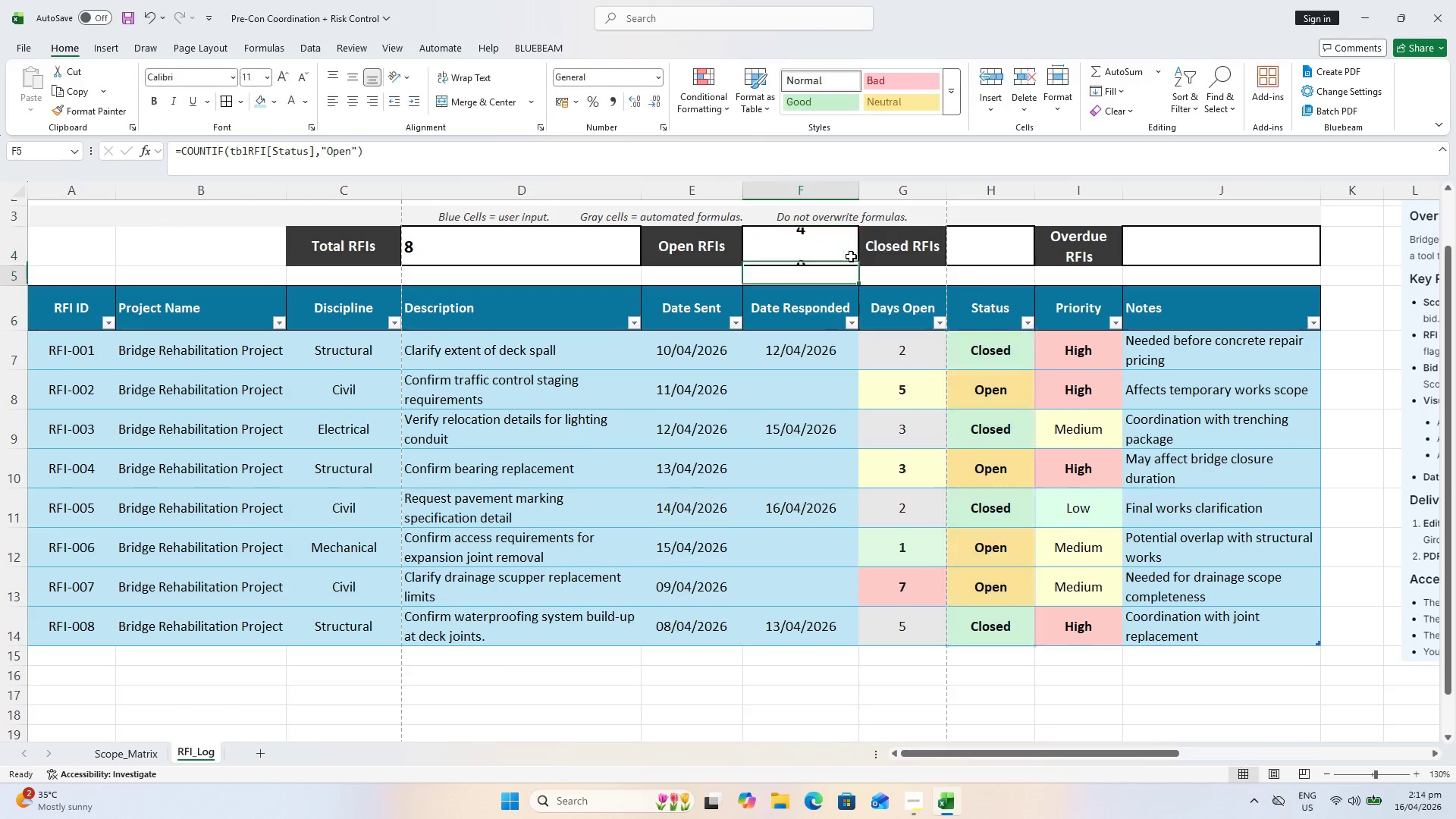 
 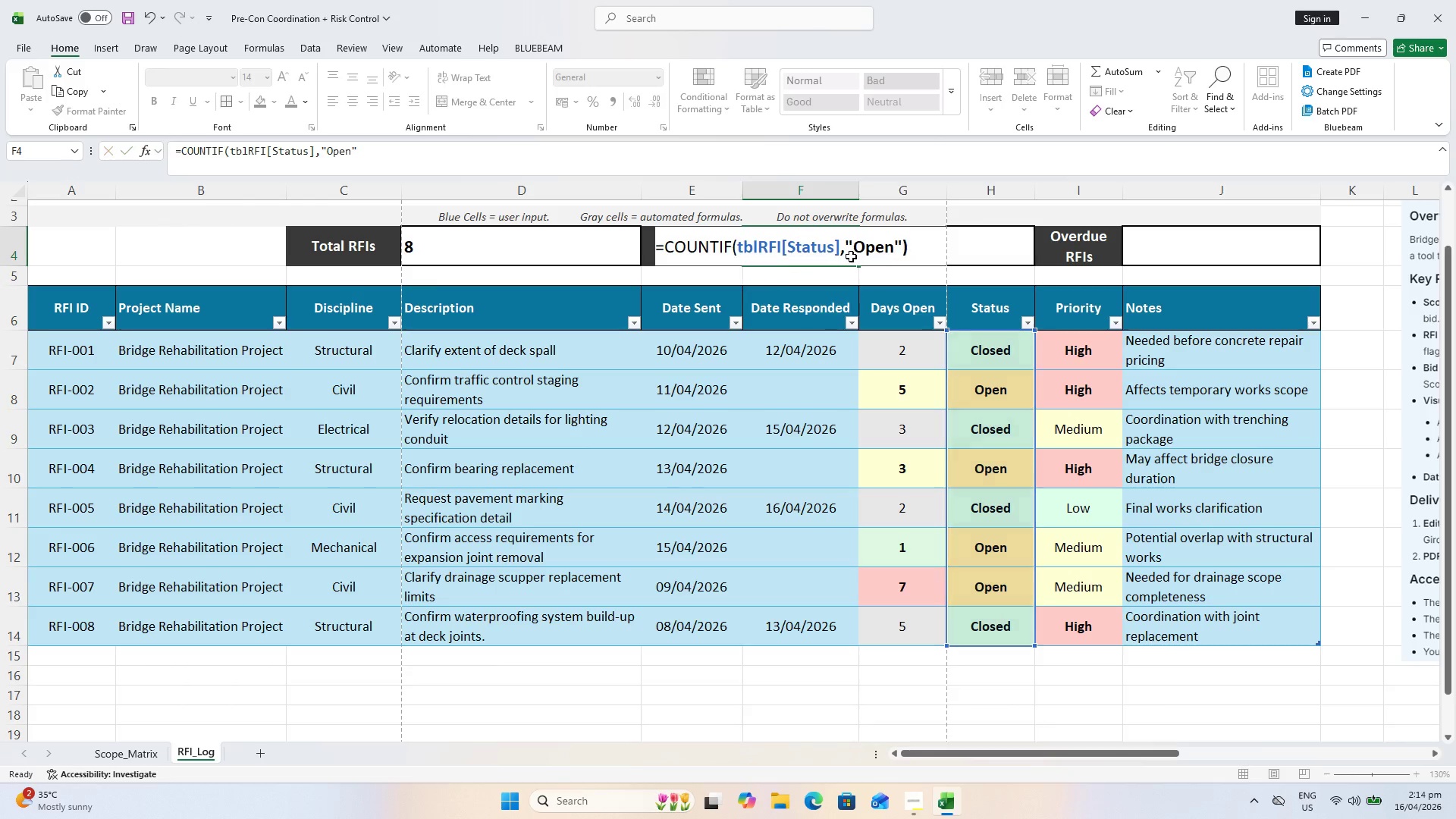 
key(Enter)
 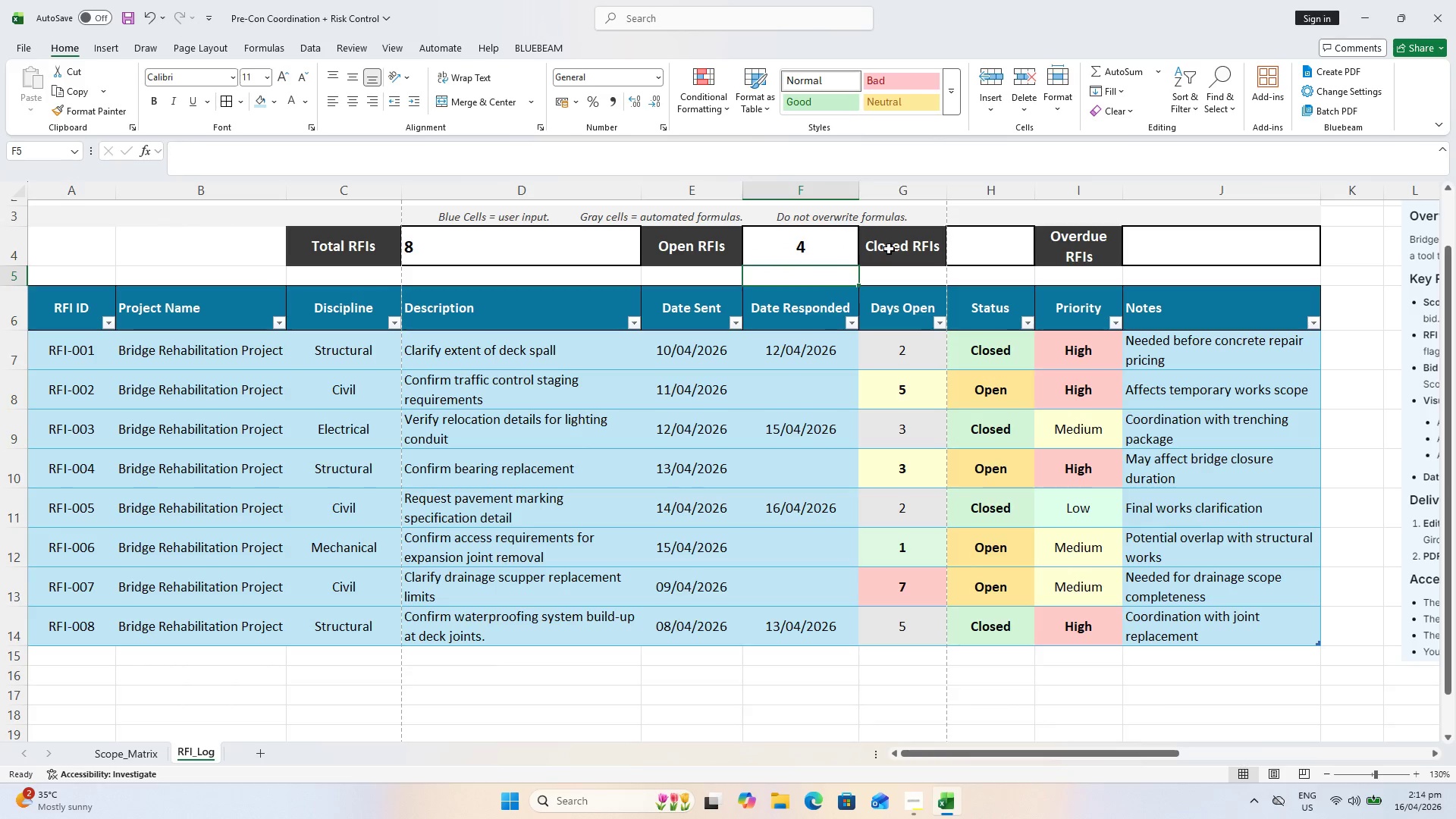 
left_click([980, 242])
 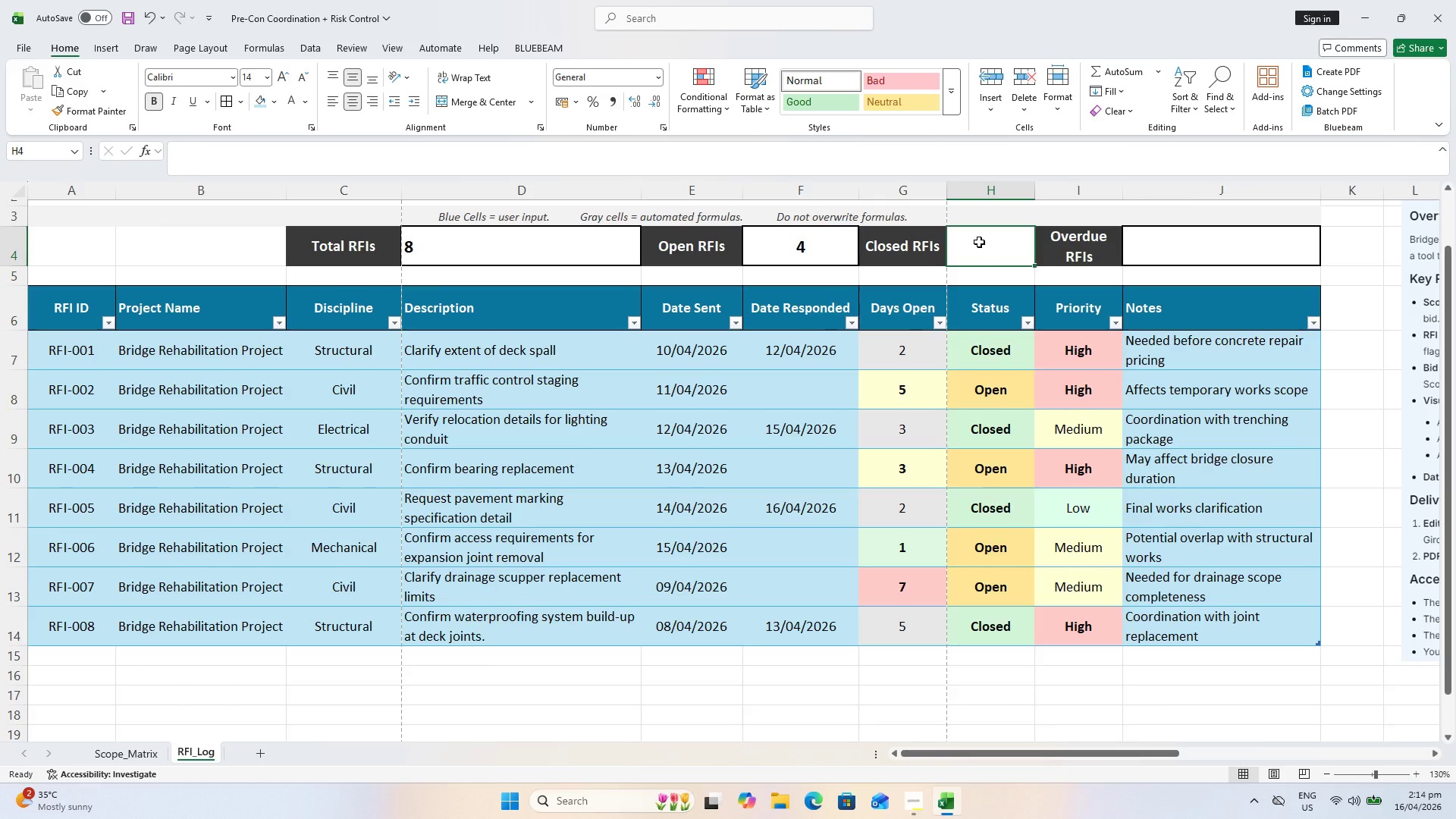 
type(=COUNTIF()
 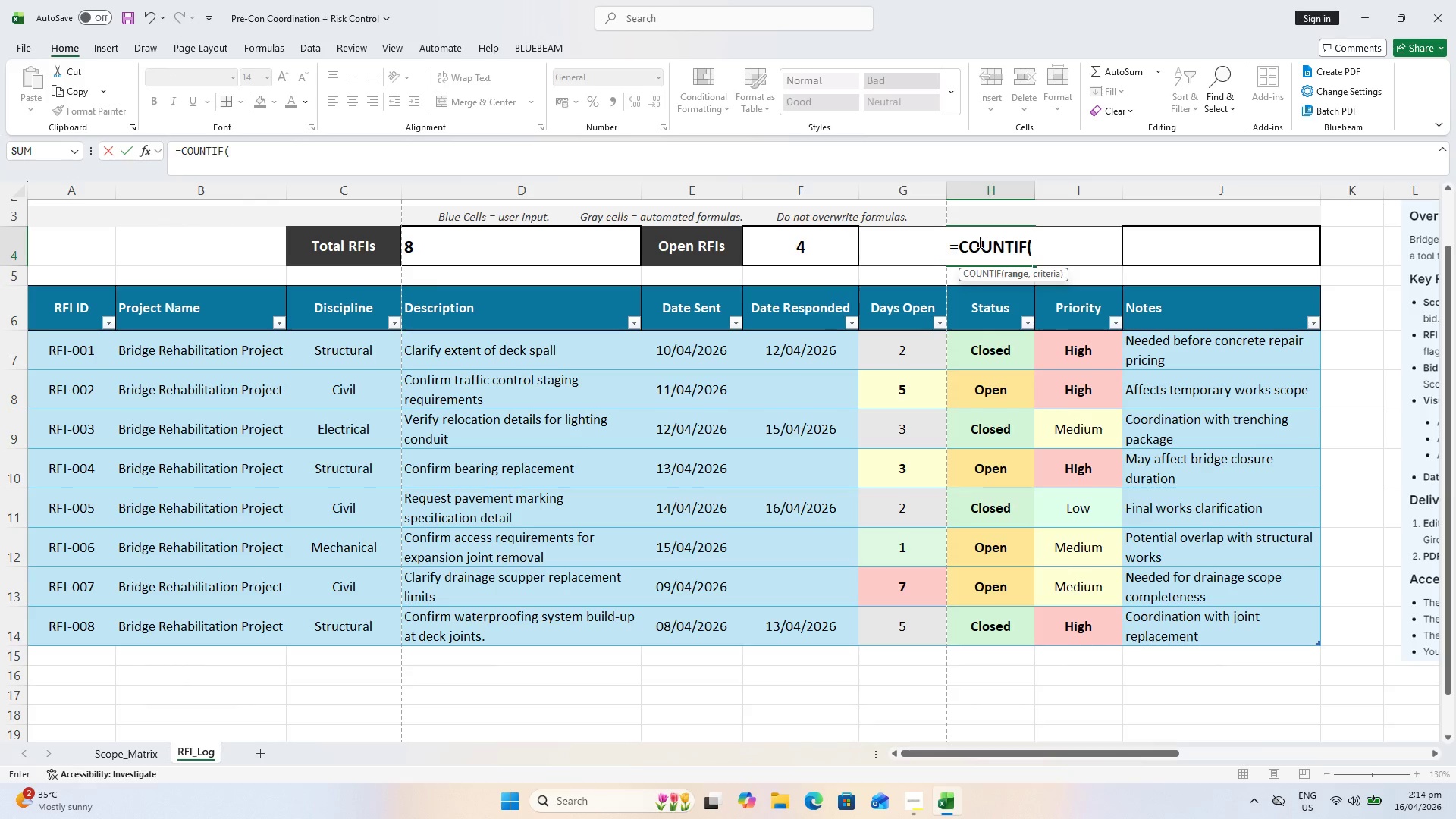 
wait(7.45)
 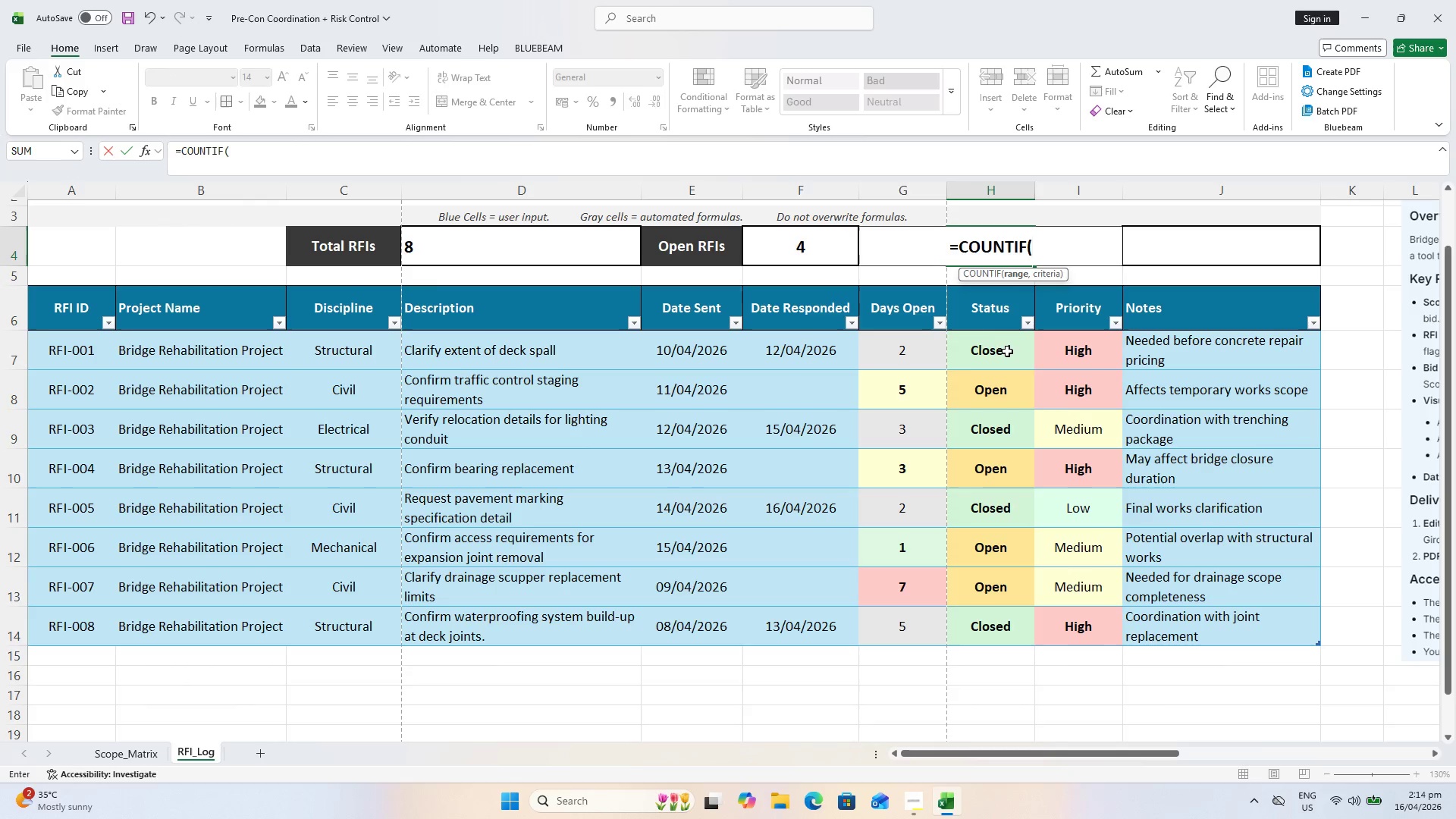 
left_click_drag(start_coordinate=[1002, 355], to_coordinate=[983, 622])
 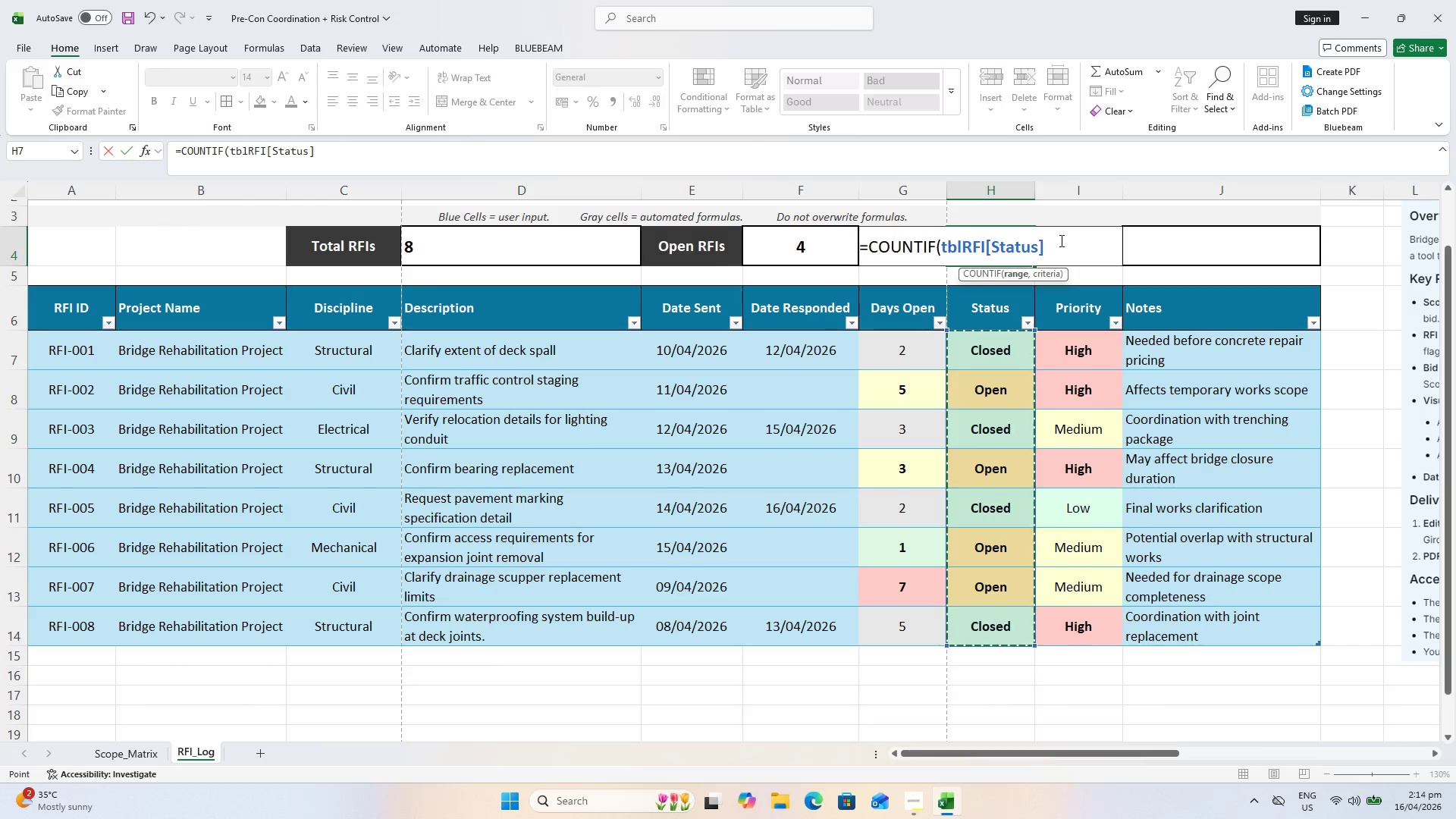 
type(,"Closed"))
 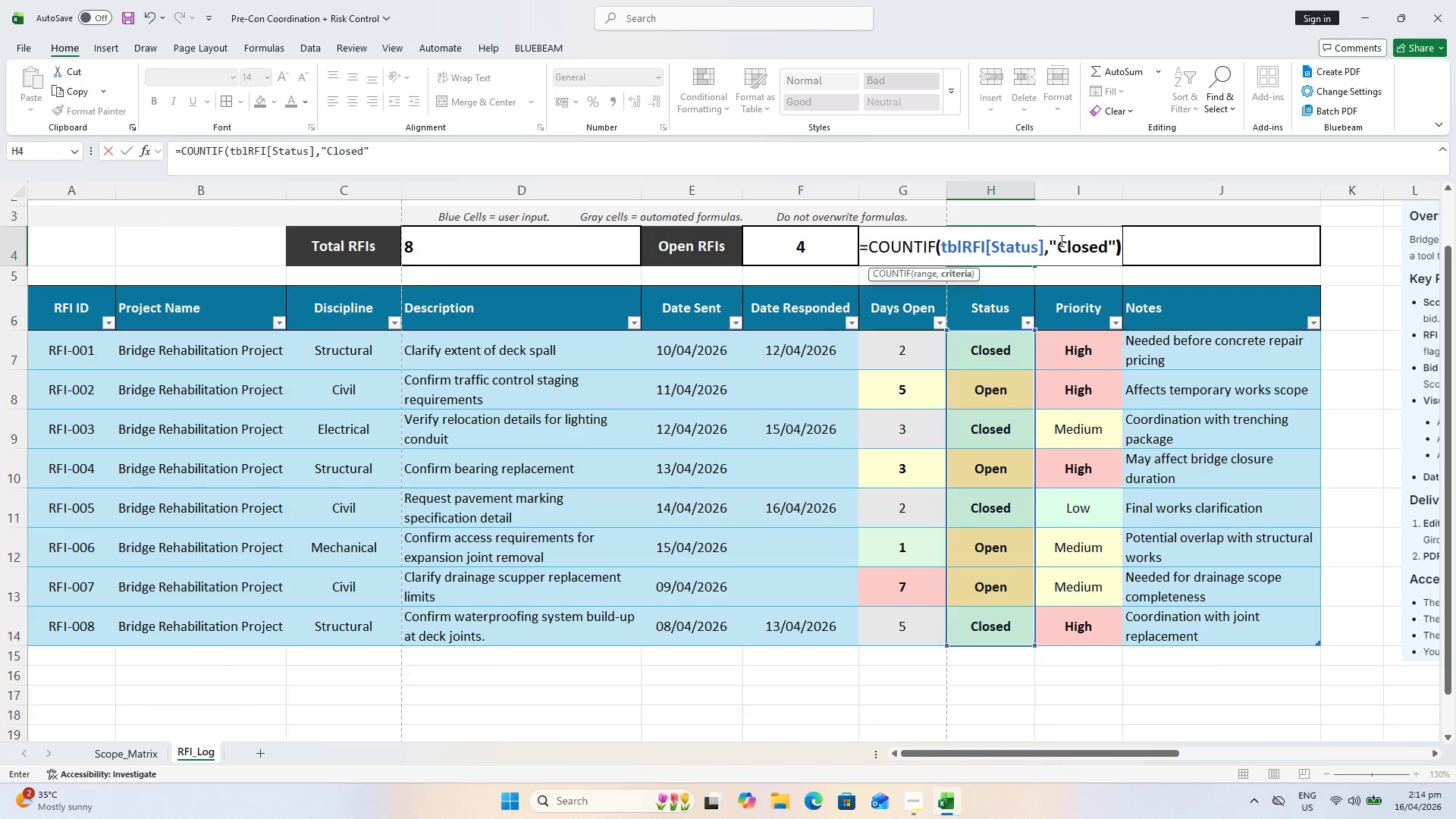 
key(Enter)
 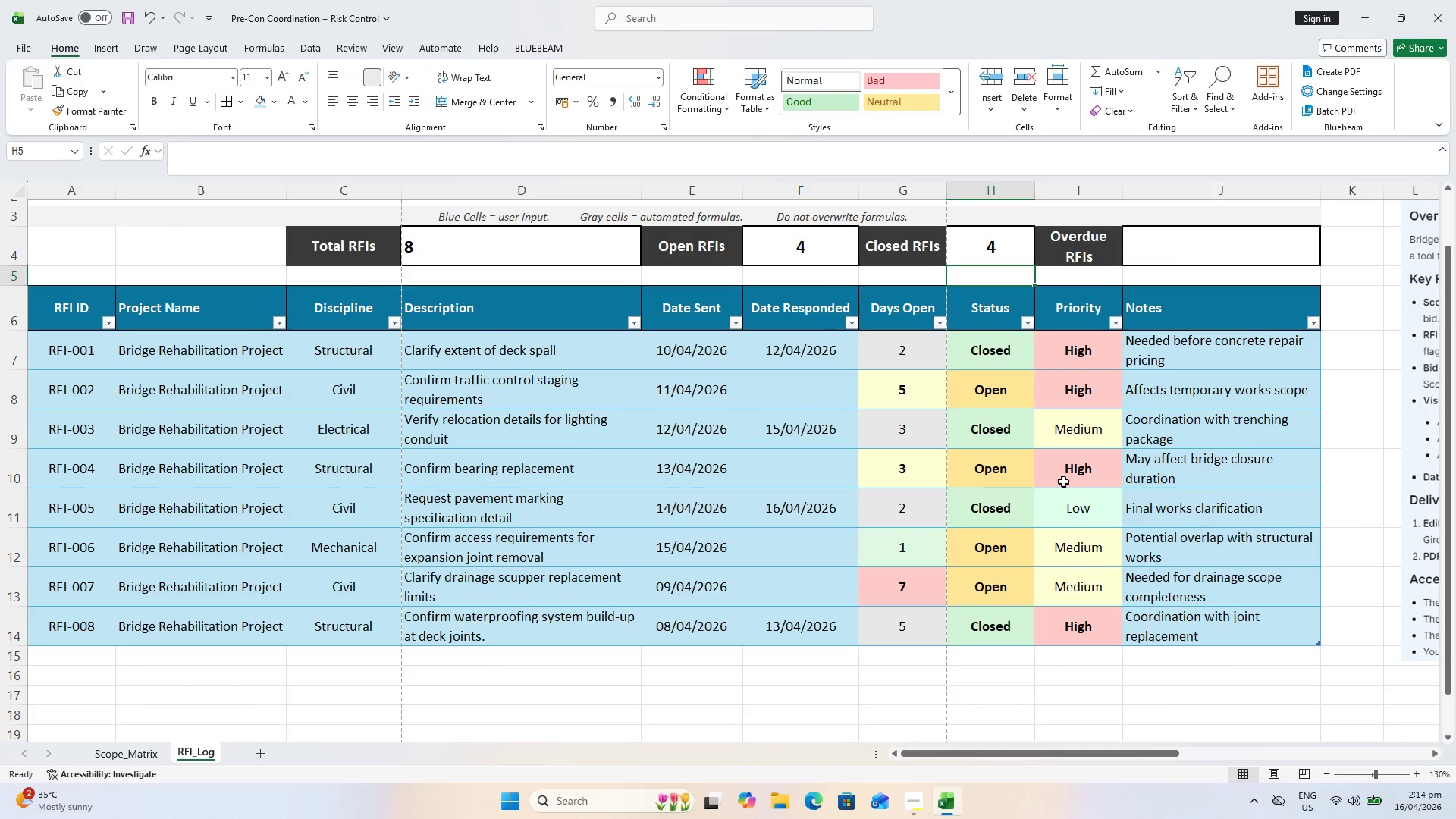 
key(Control+S)
 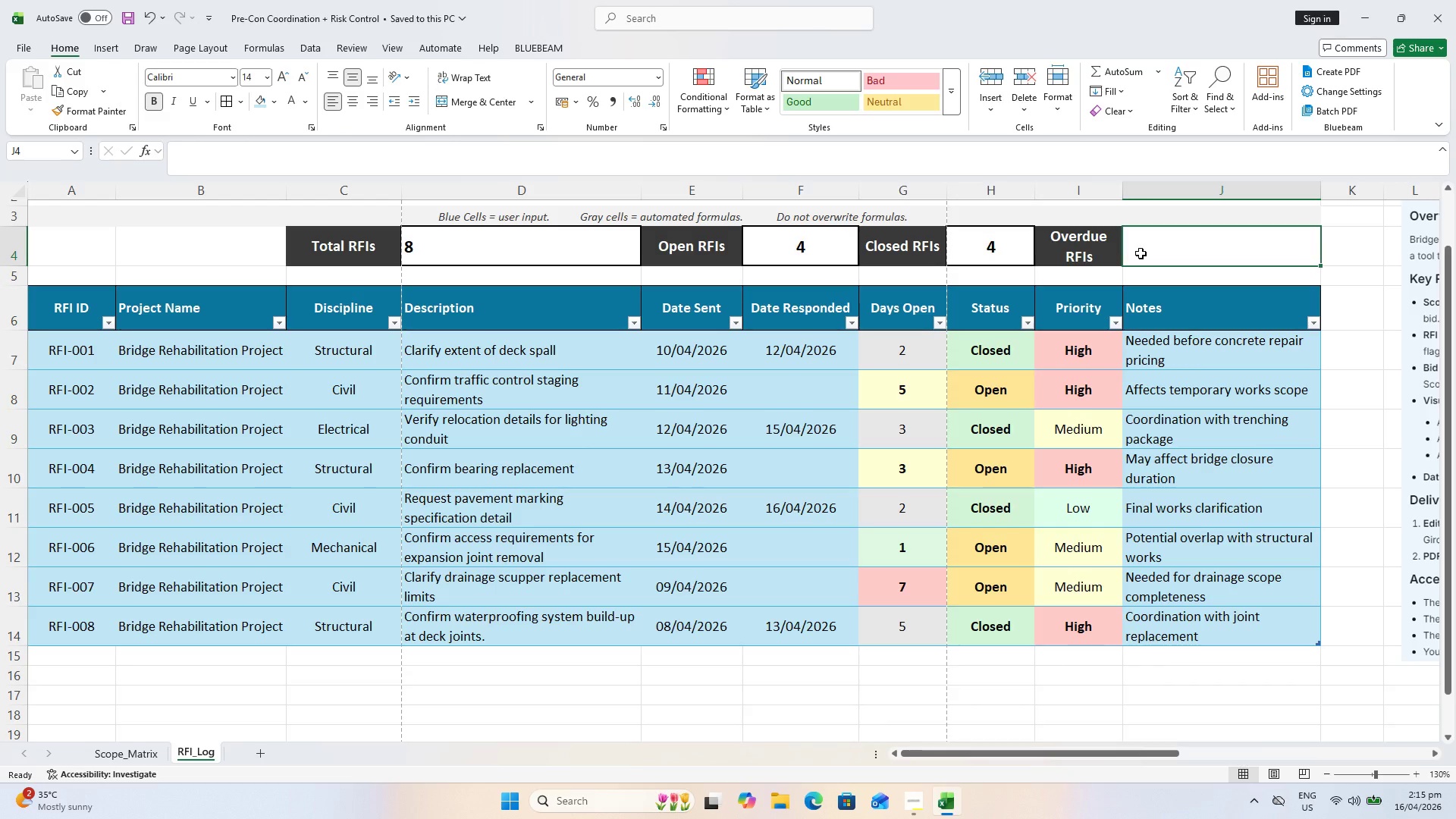 
wait(57.34)
 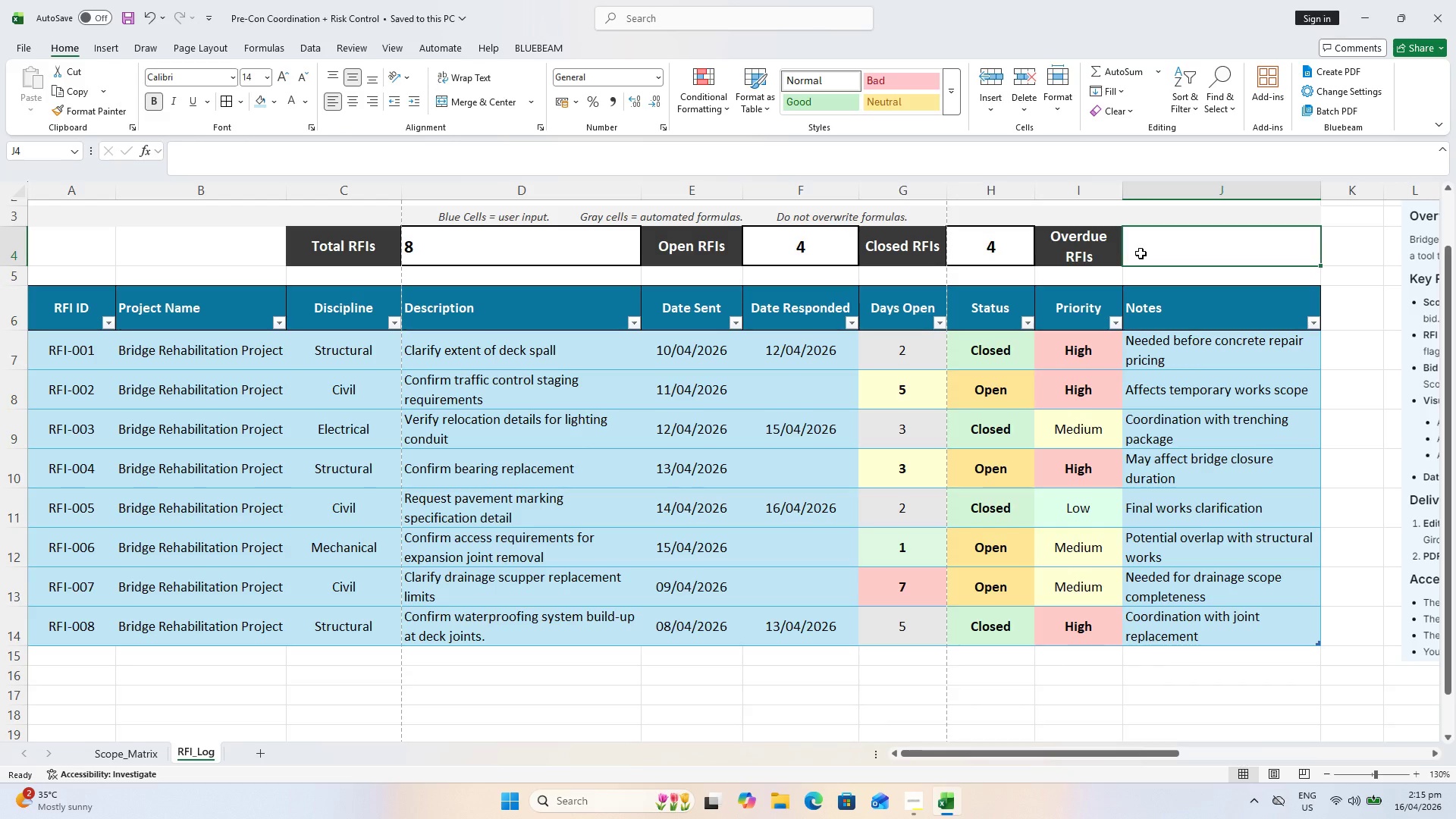 
left_click([1147, 251])
 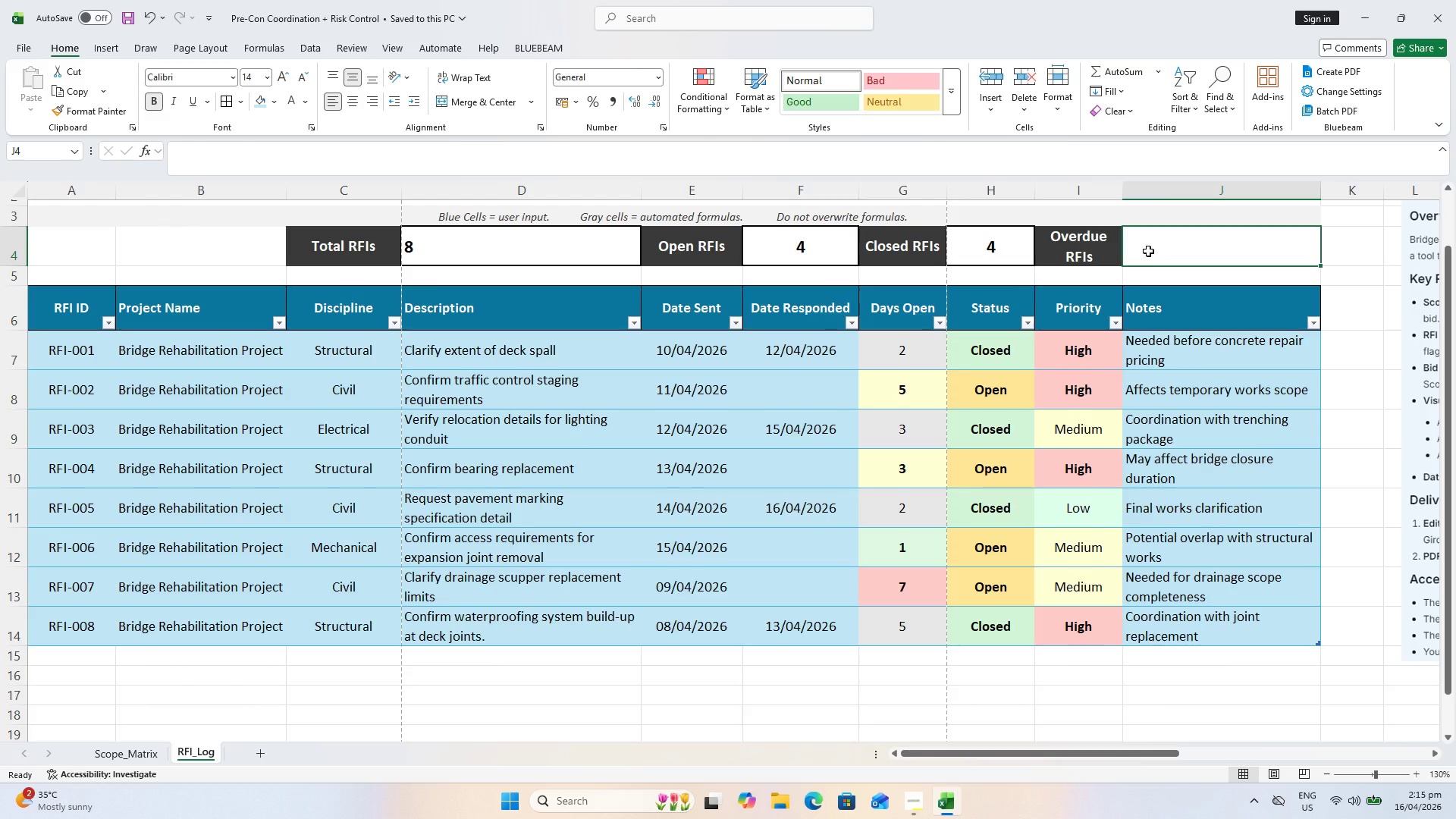 
type(=)
key(Backspace)
key(Backspace)
type(=COUNTIFS()
 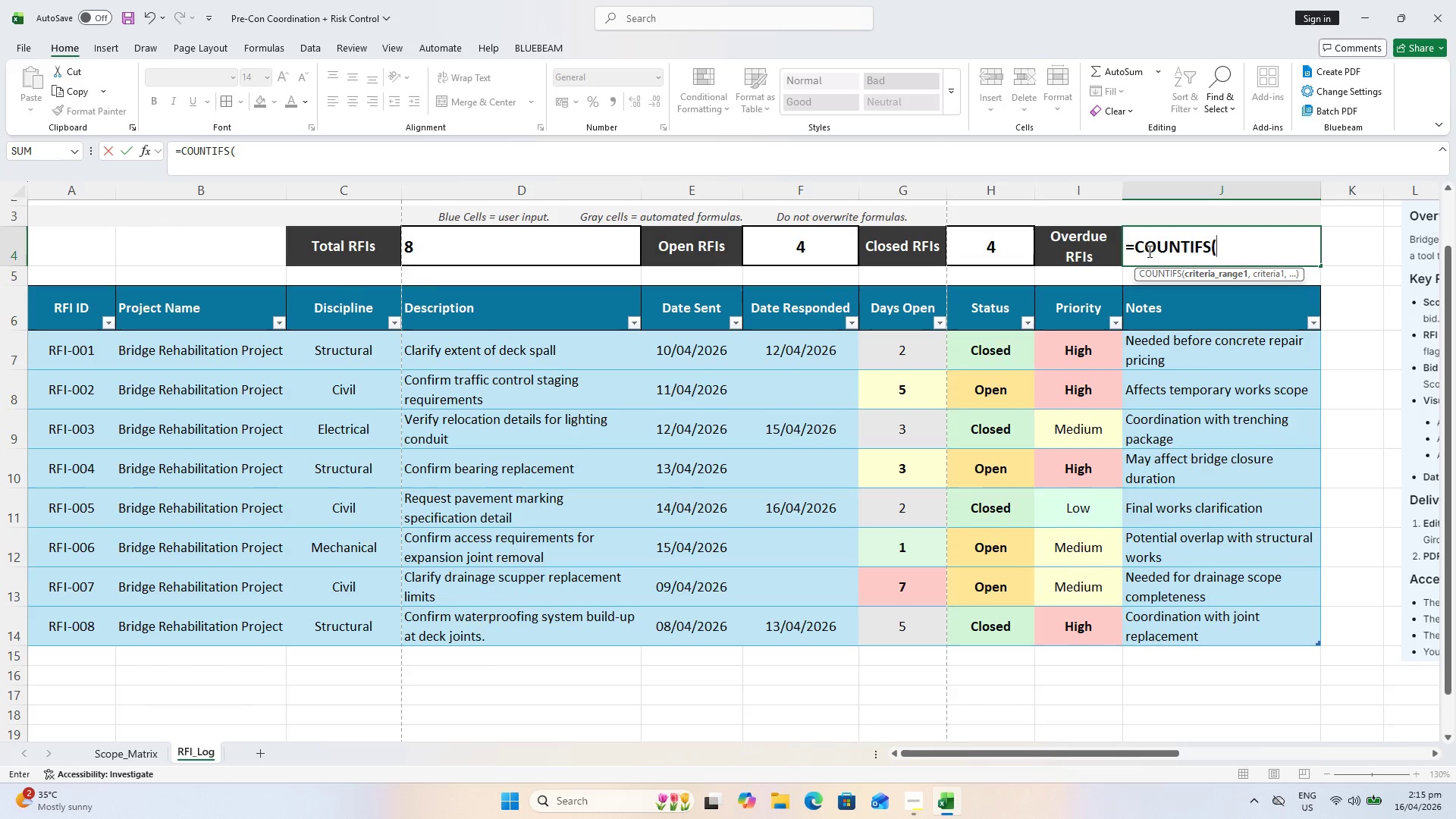 
left_click_drag(start_coordinate=[998, 340], to_coordinate=[959, 617])
 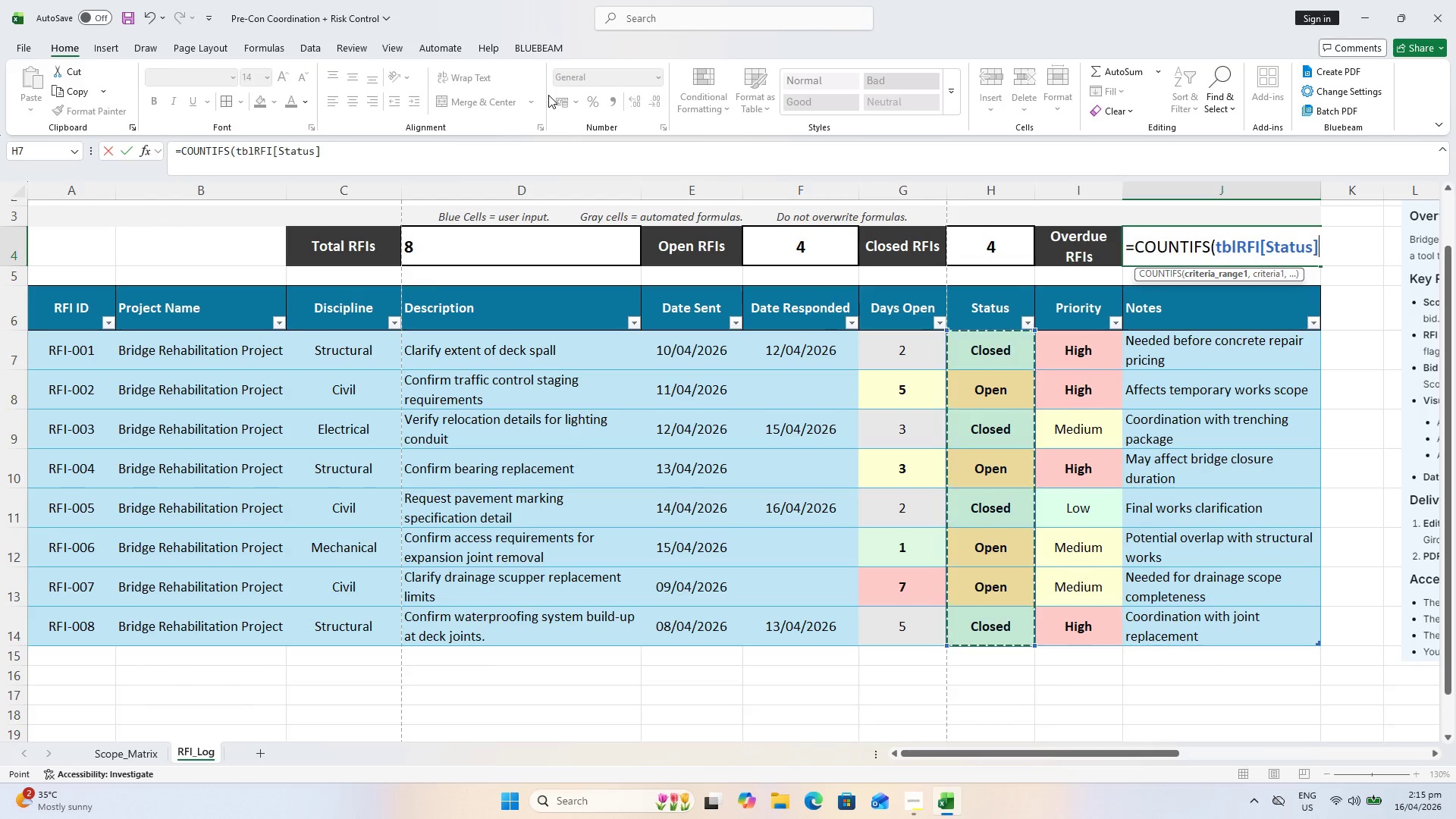 
key(Comma)
 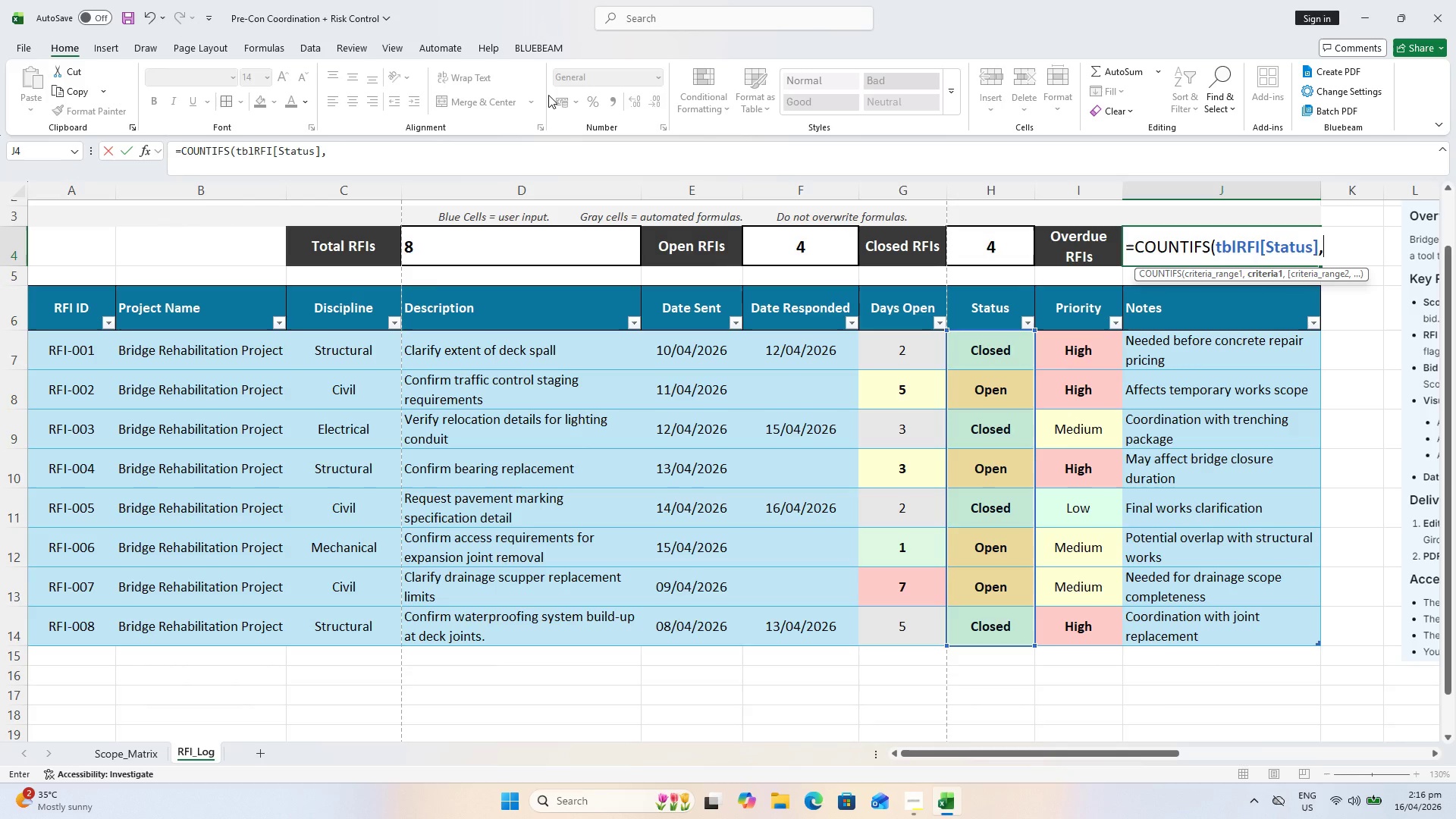 
type("Open" ,)